 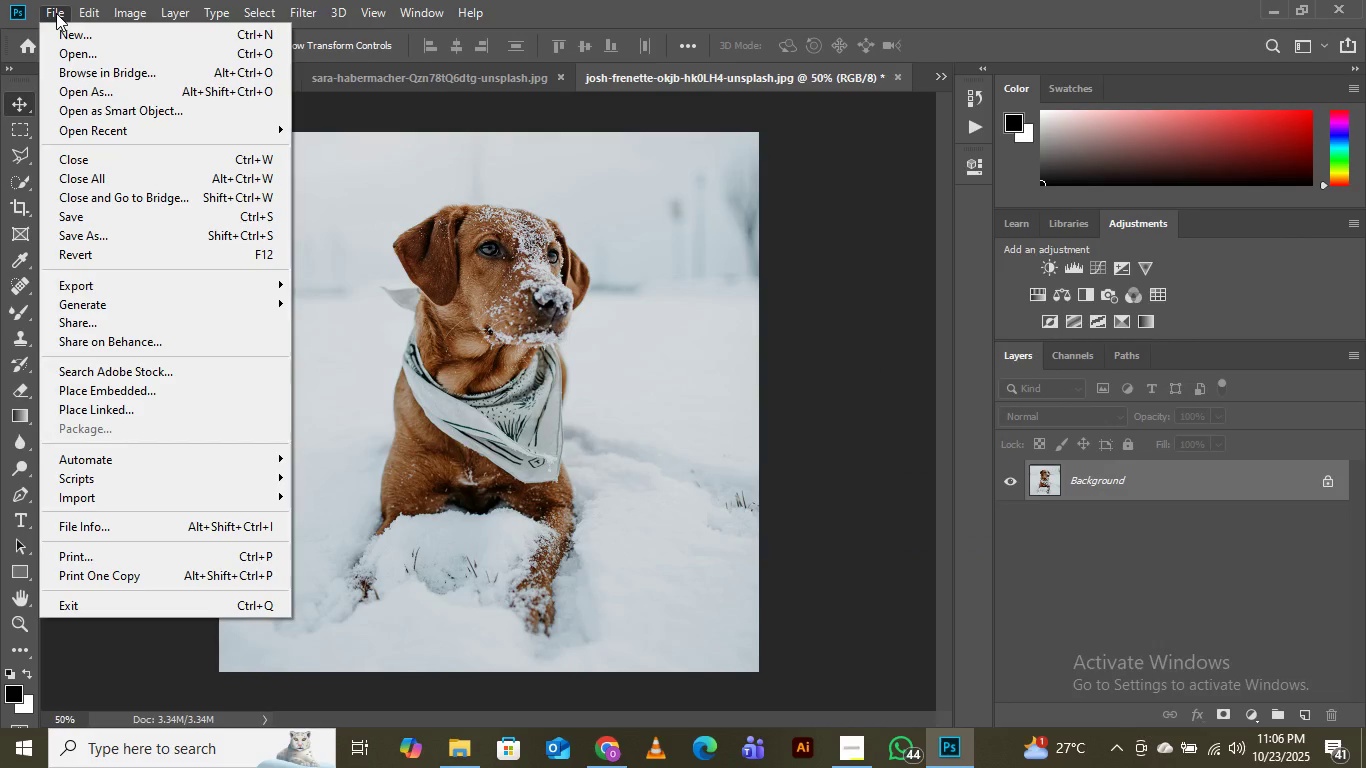 
left_click([428, 307])
 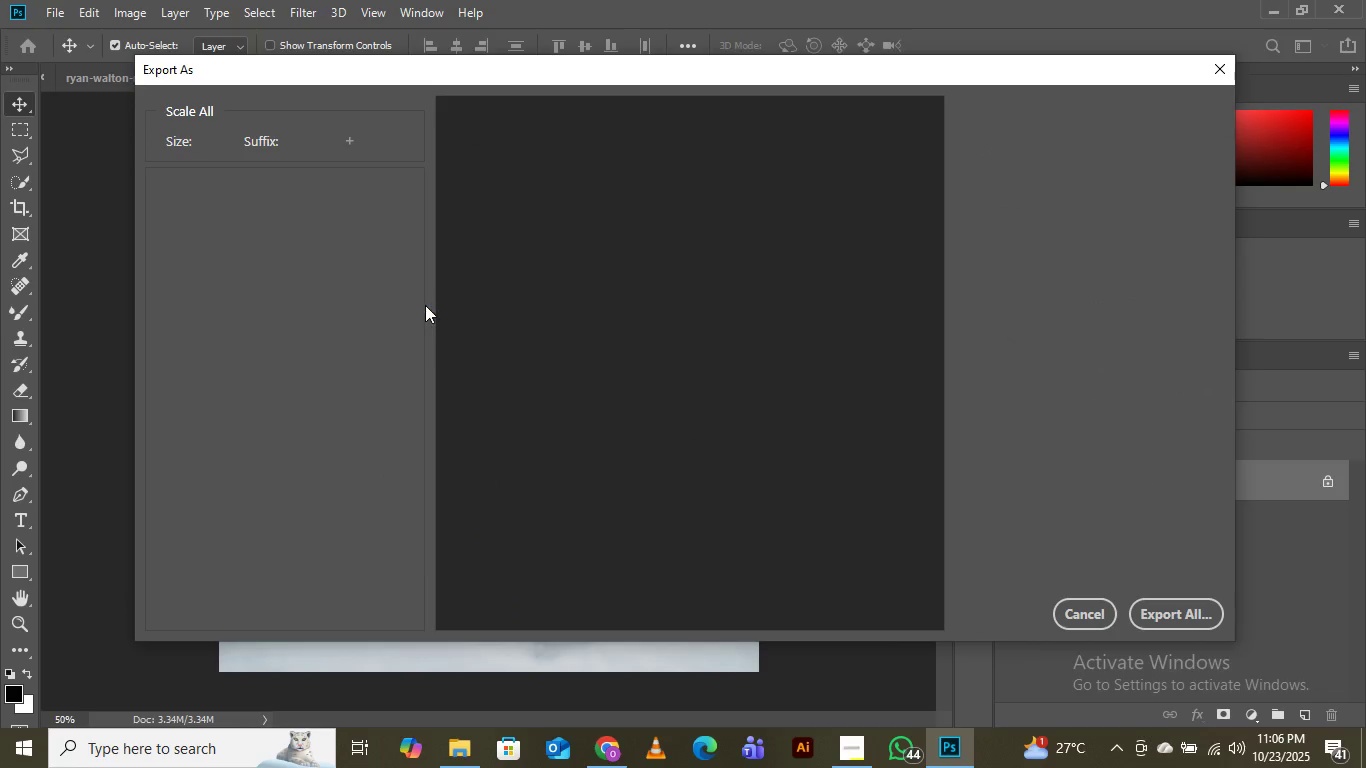 
mouse_move([339, 249])
 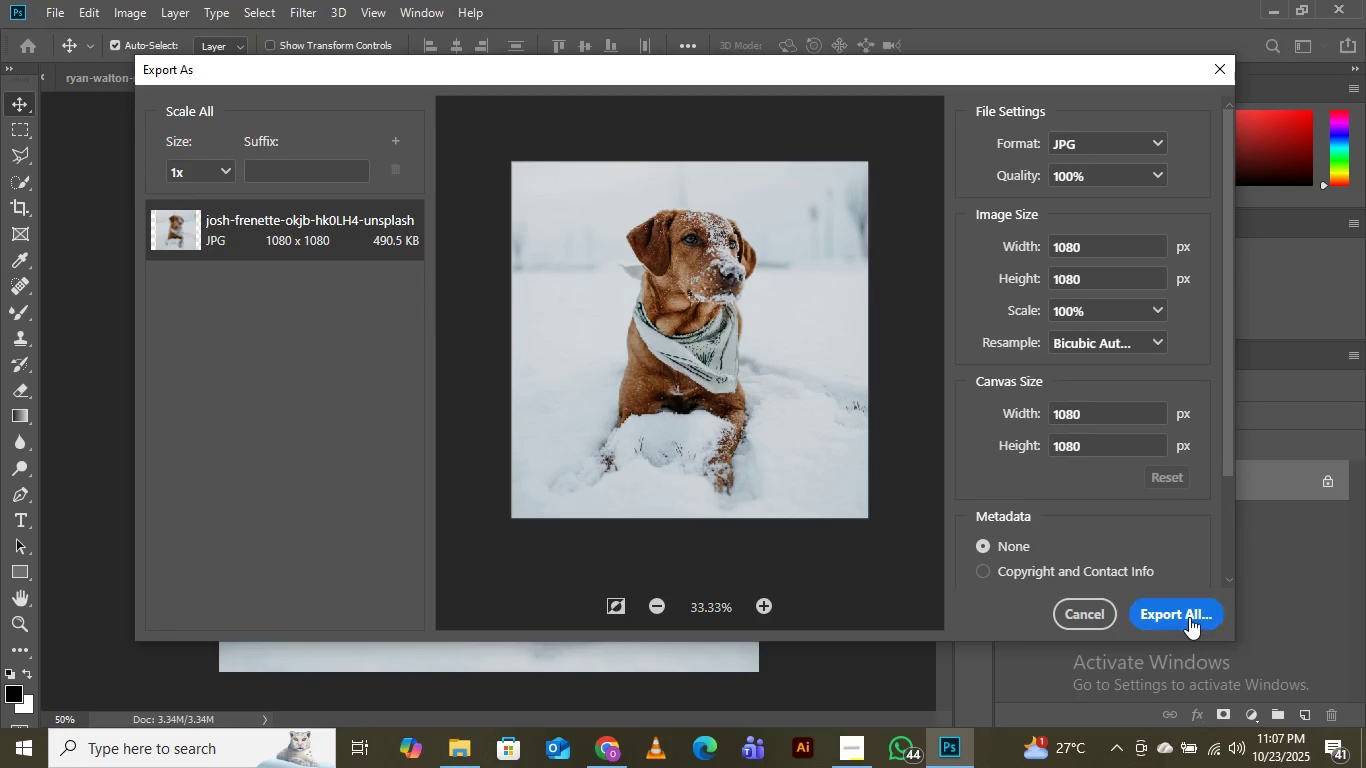 
left_click([1189, 617])
 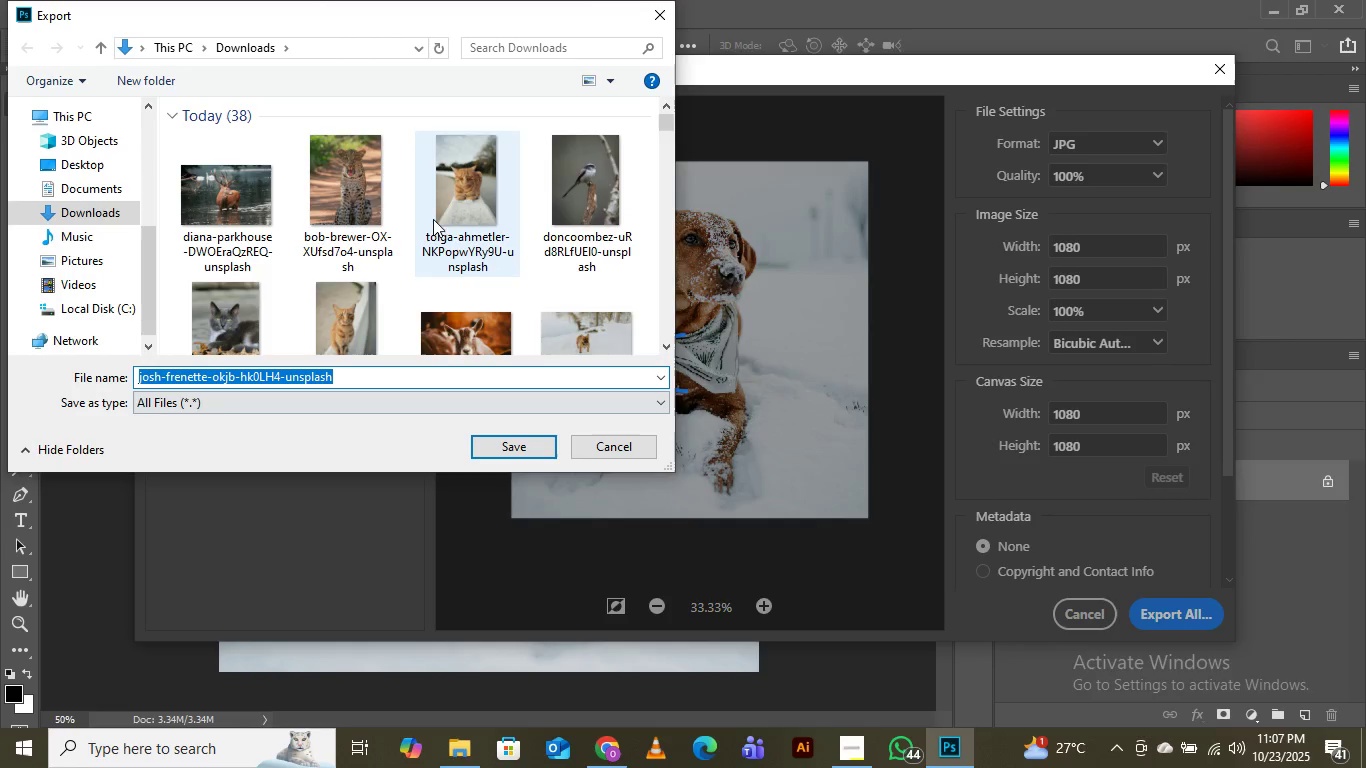 
scroll: coordinate [471, 209], scroll_direction: down, amount: 10.0
 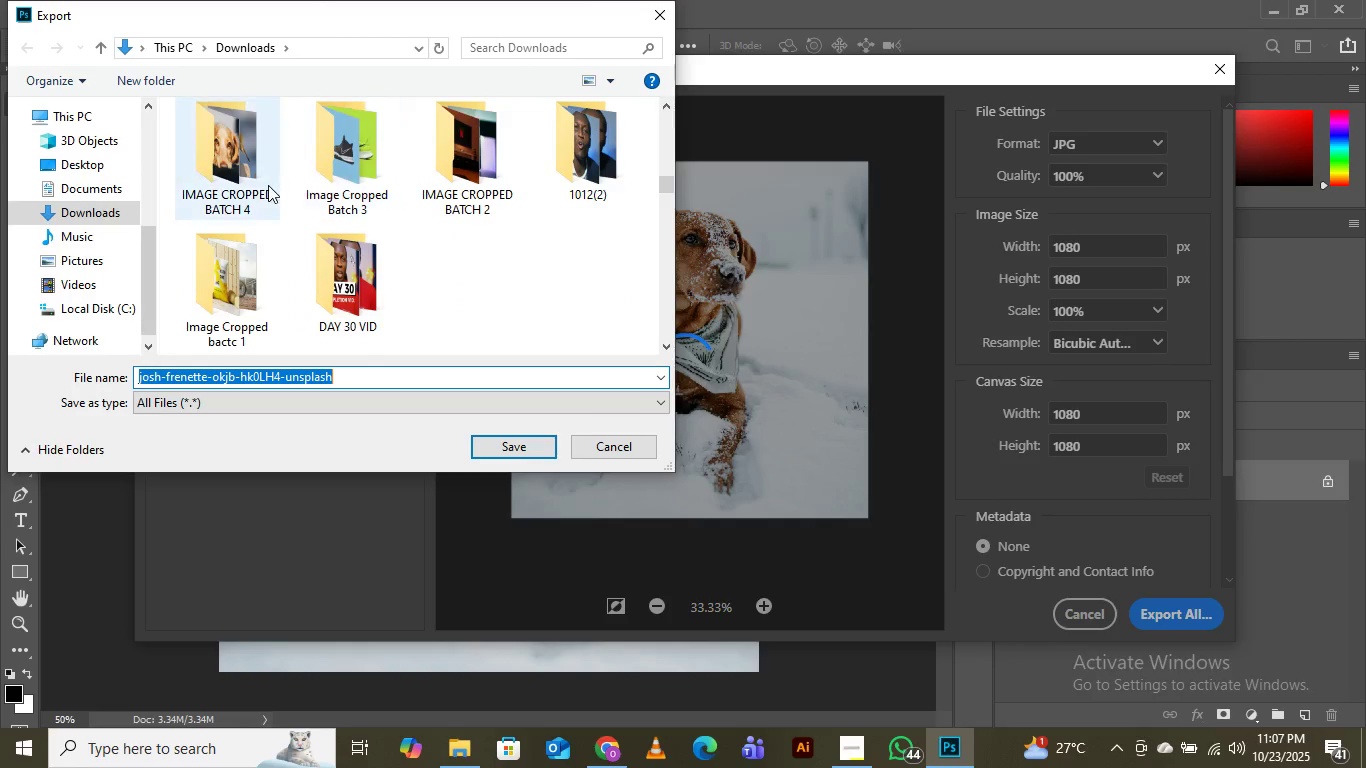 
double_click([268, 185])
 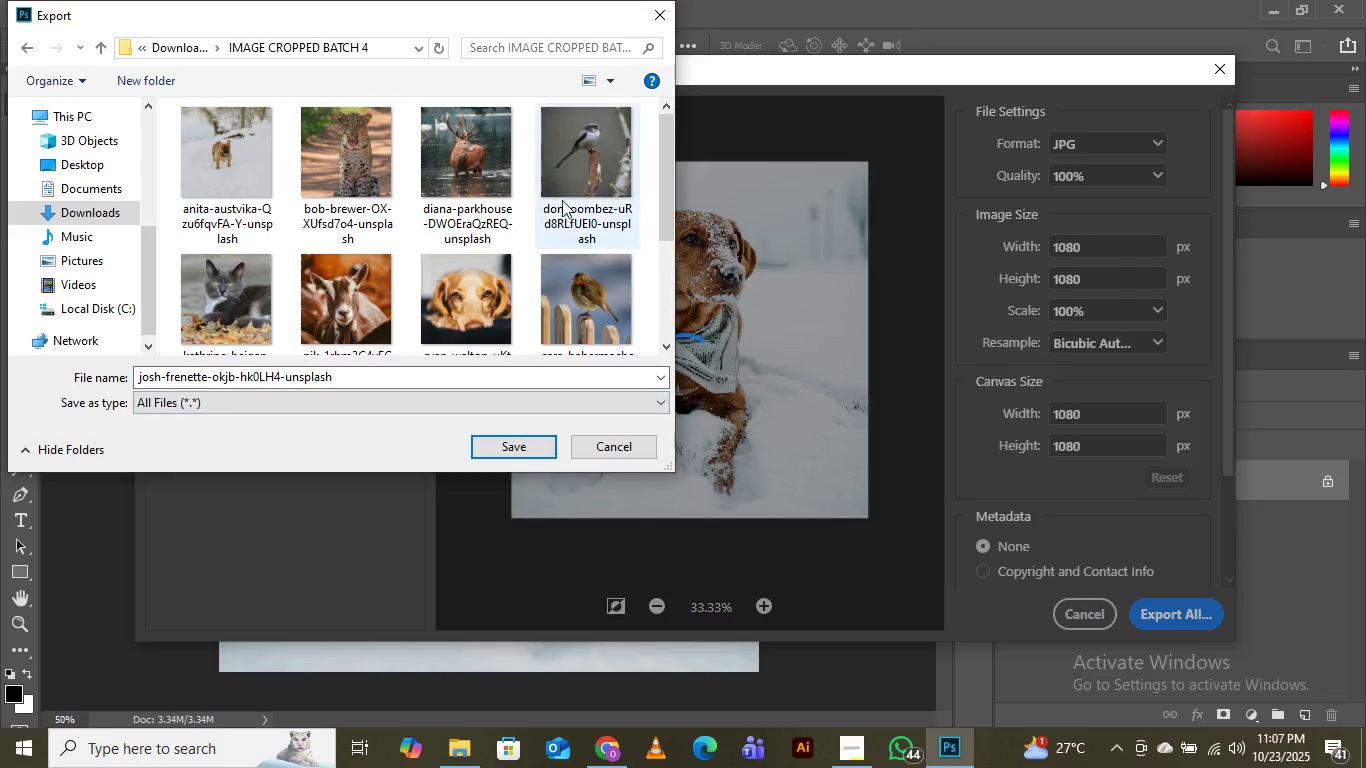 
scroll: coordinate [563, 194], scroll_direction: down, amount: 5.0
 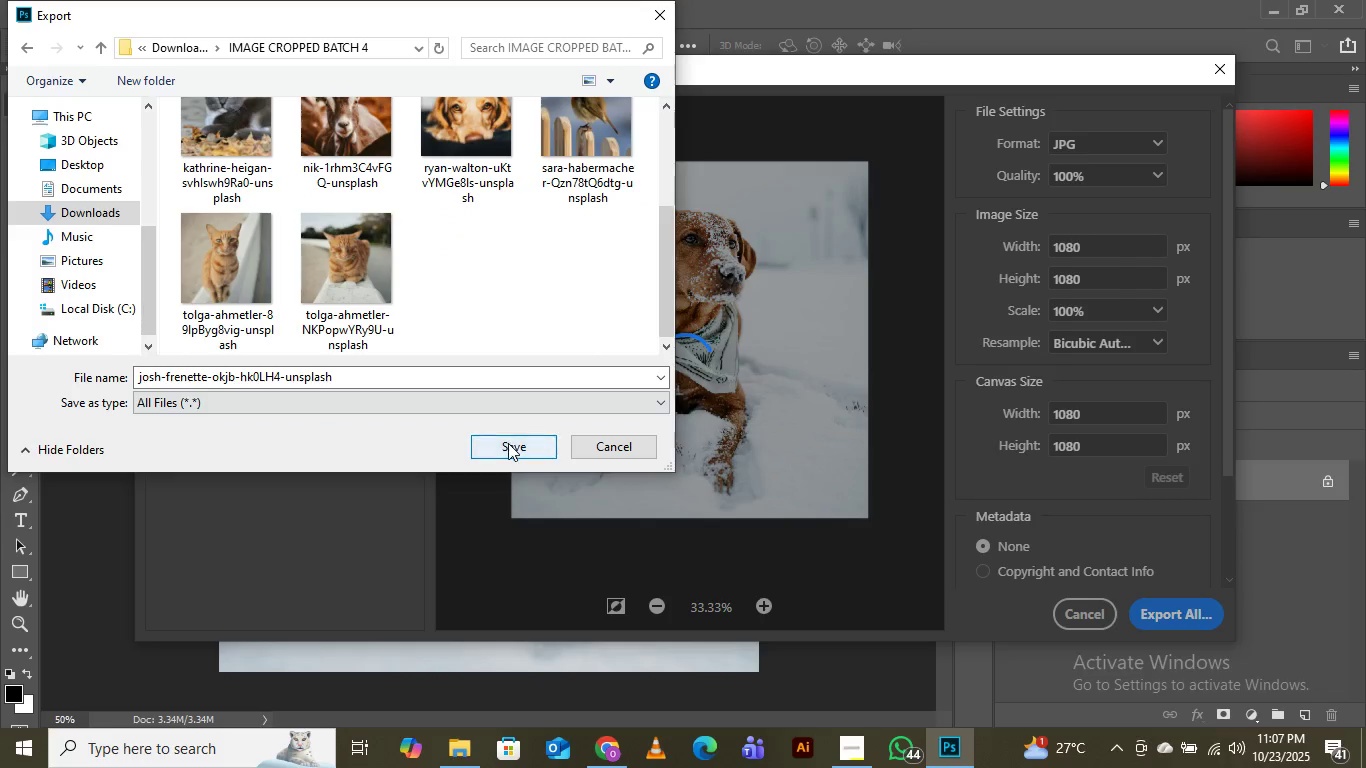 
left_click([508, 443])
 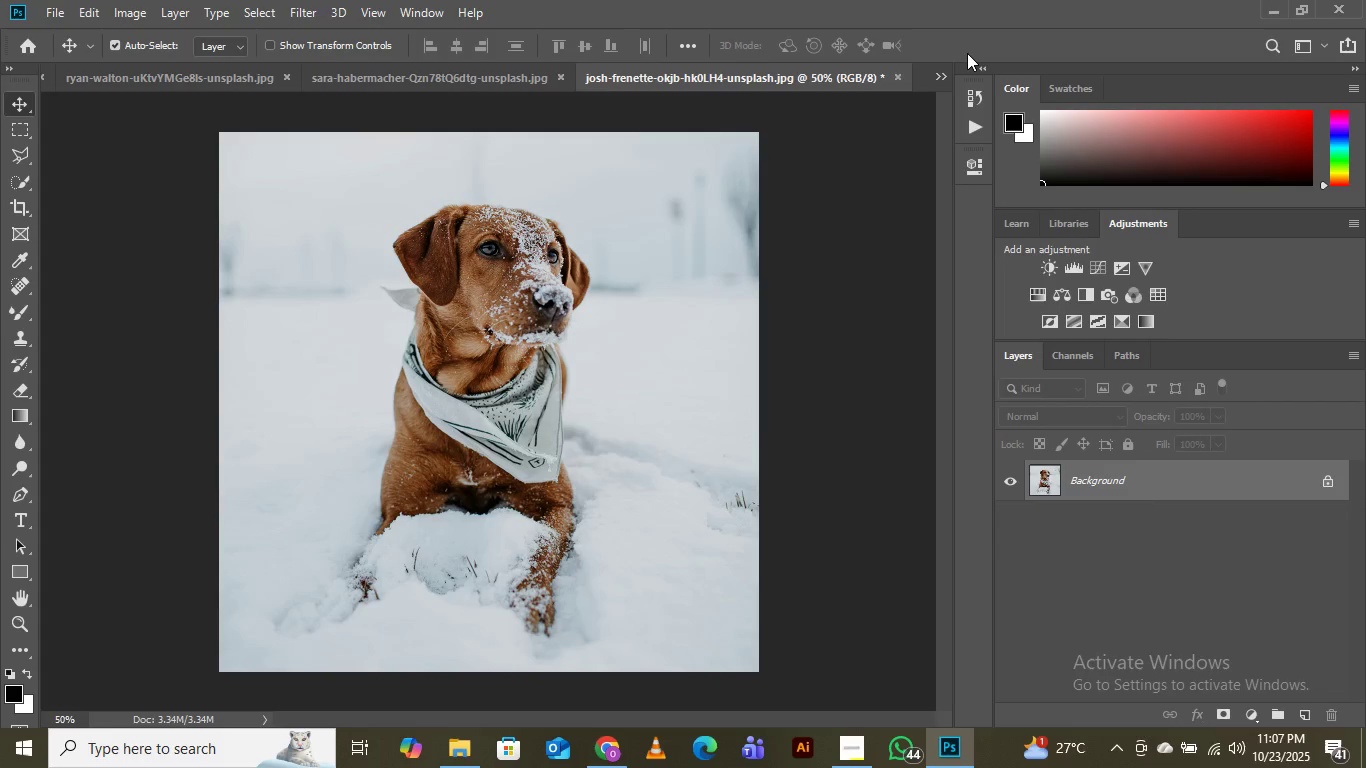 
wait(6.1)
 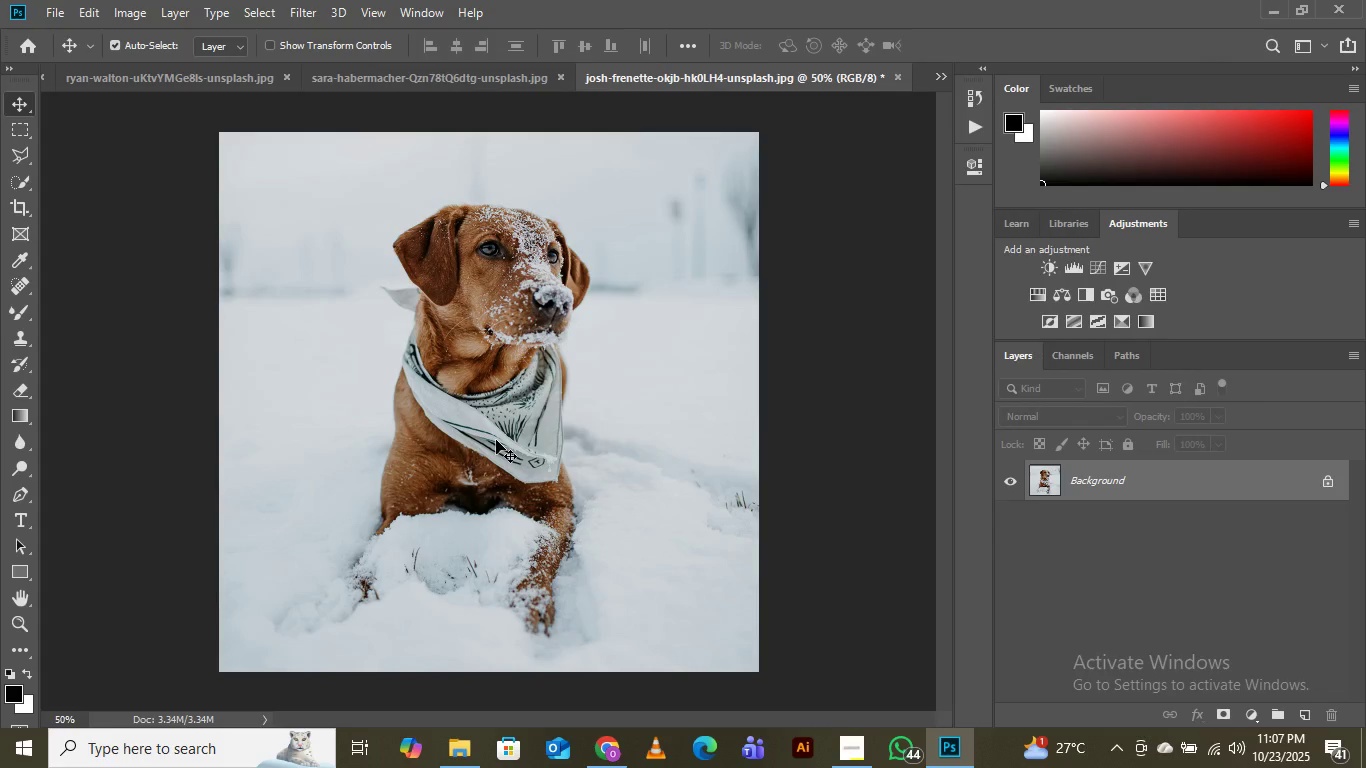 
left_click([936, 79])
 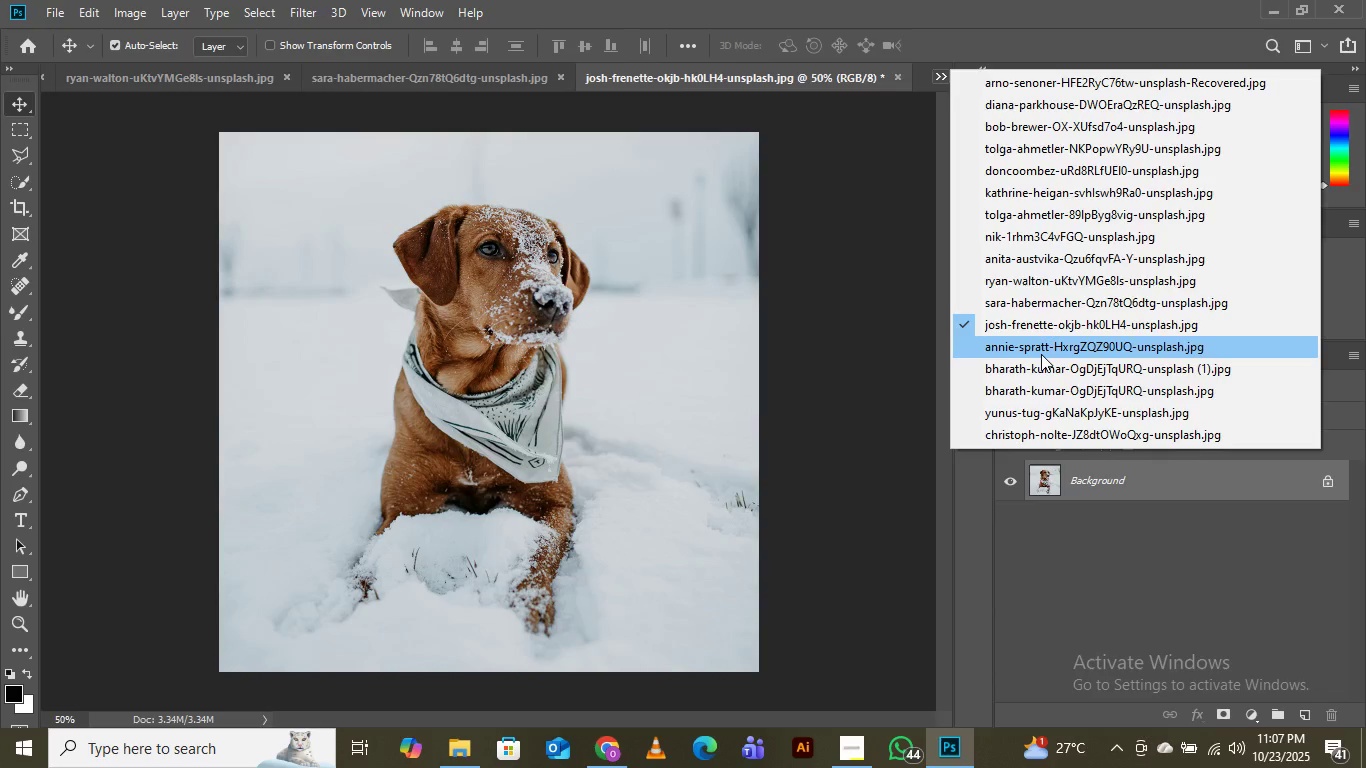 
left_click([1041, 354])
 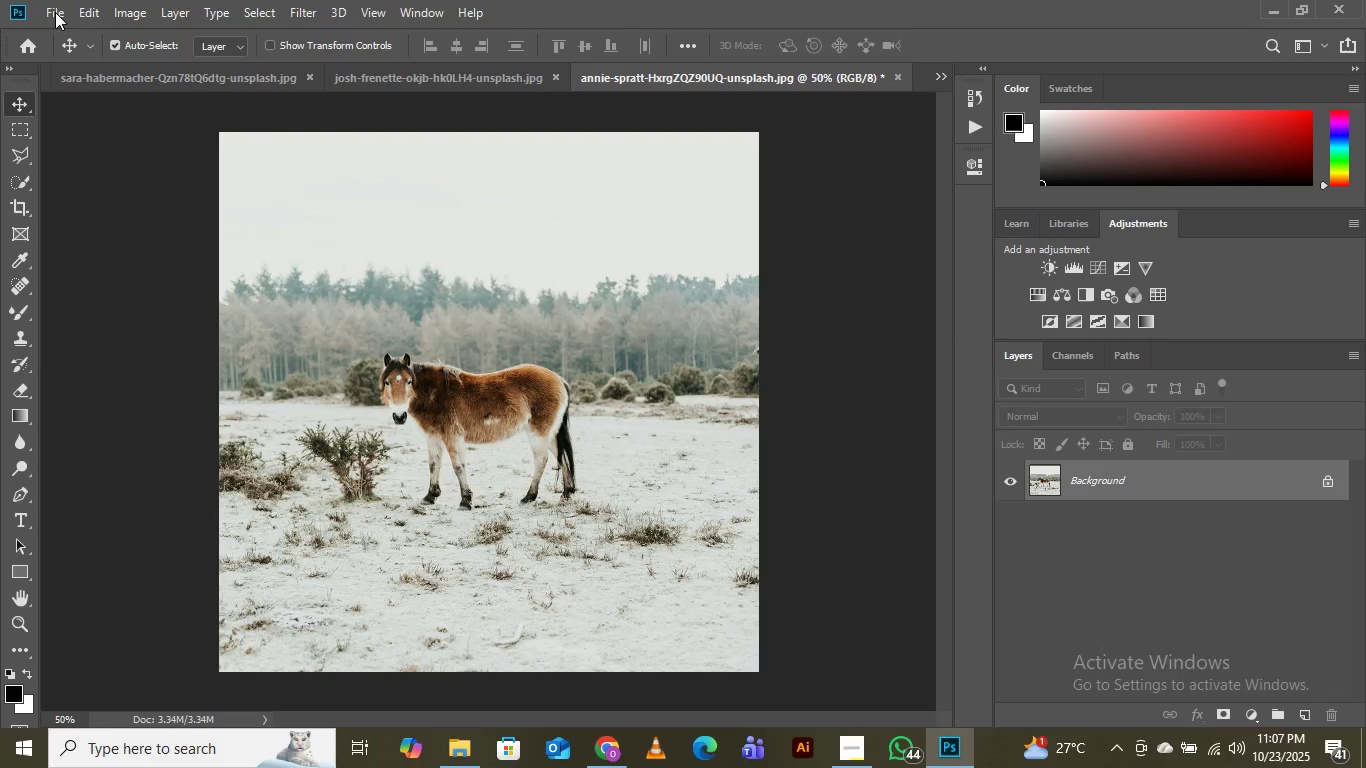 
left_click([50, 19])
 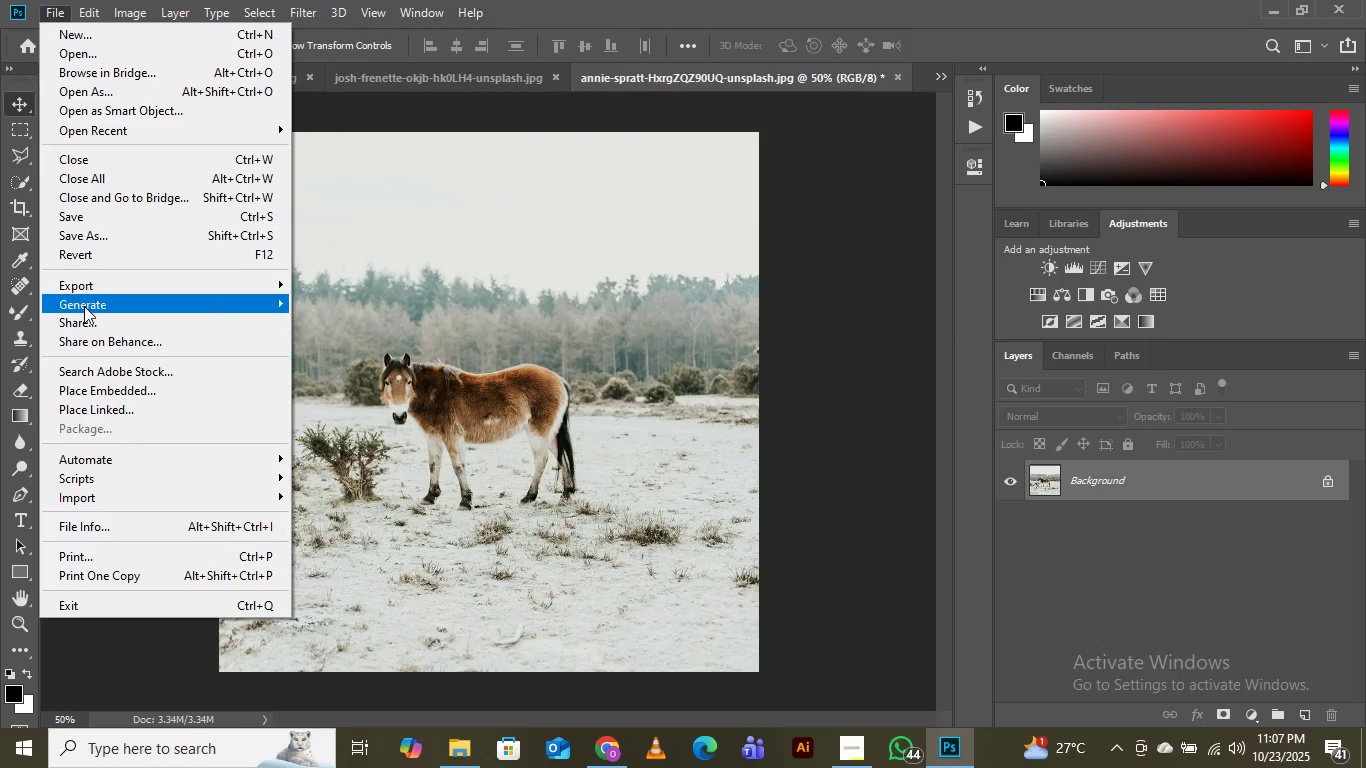 
mouse_move([105, 281])
 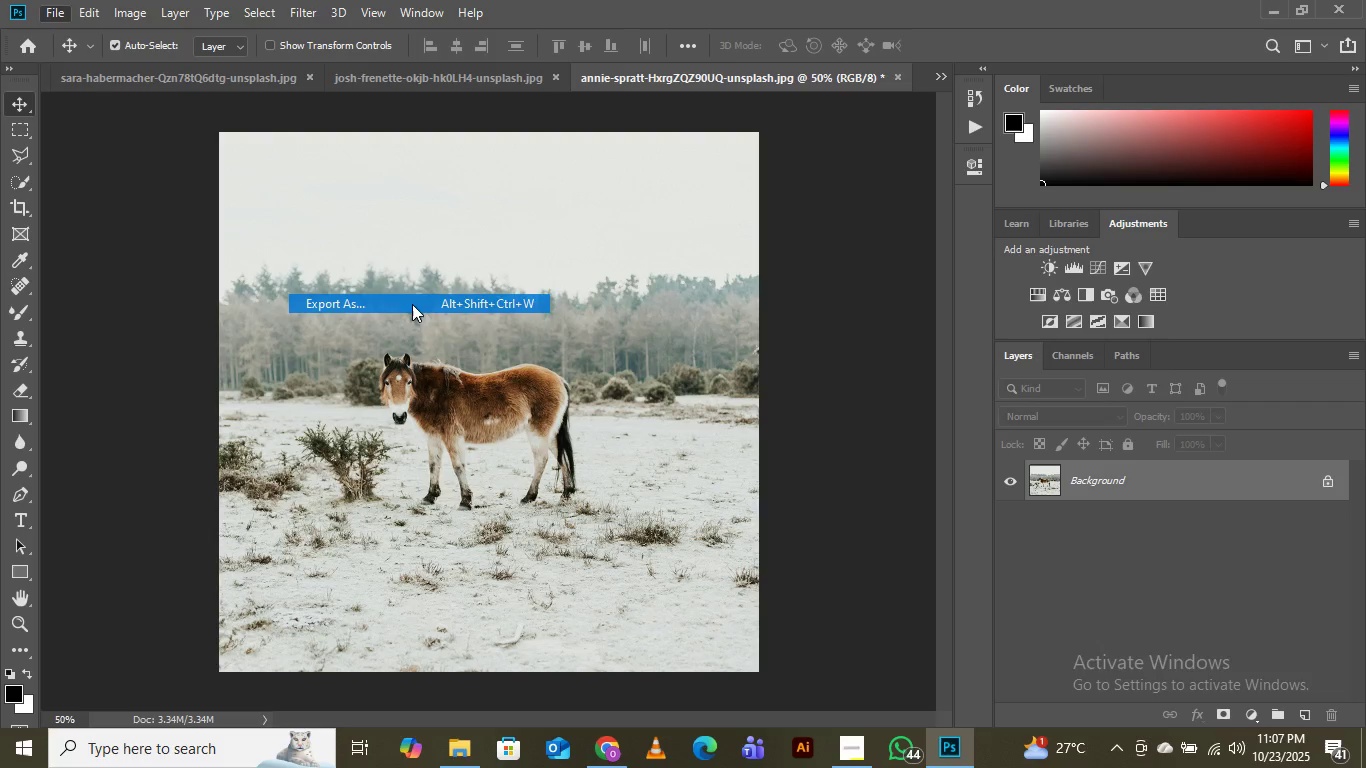 
left_click([412, 304])
 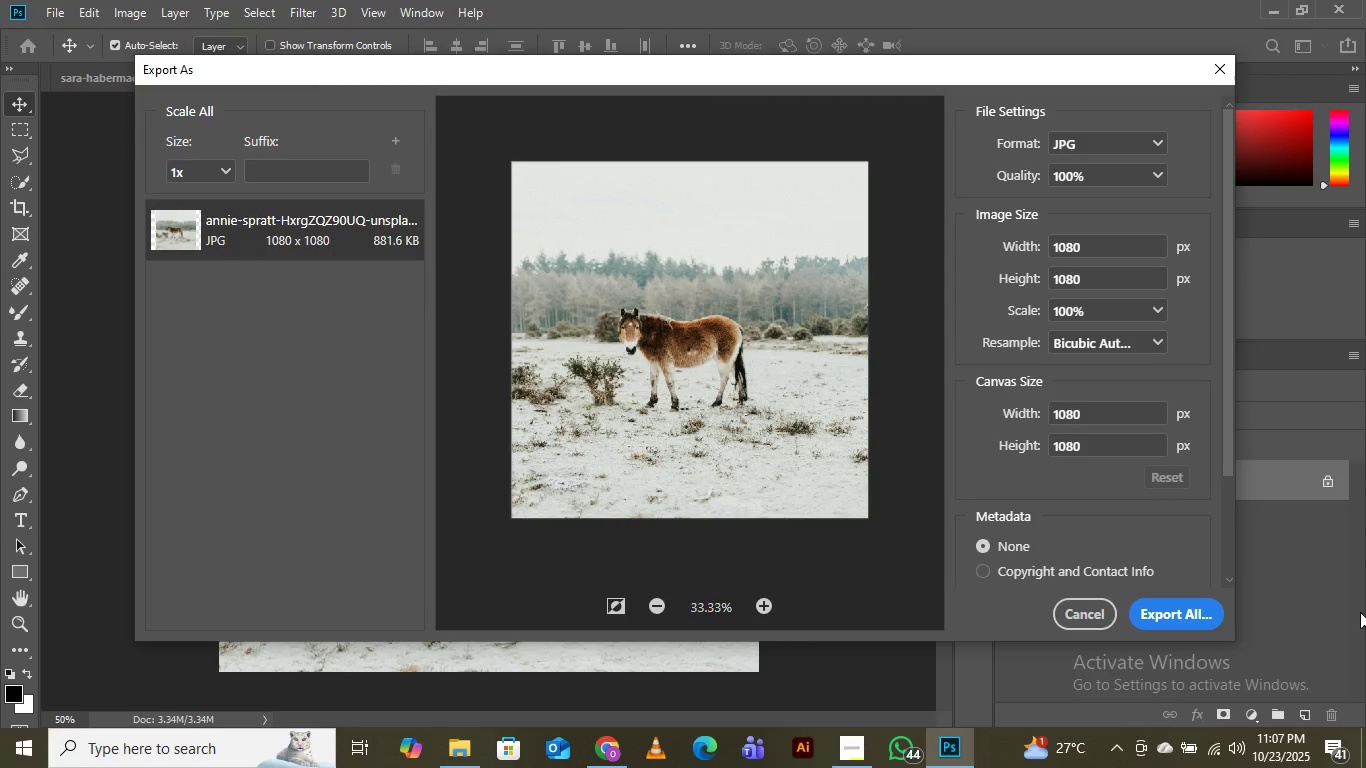 
wait(6.7)
 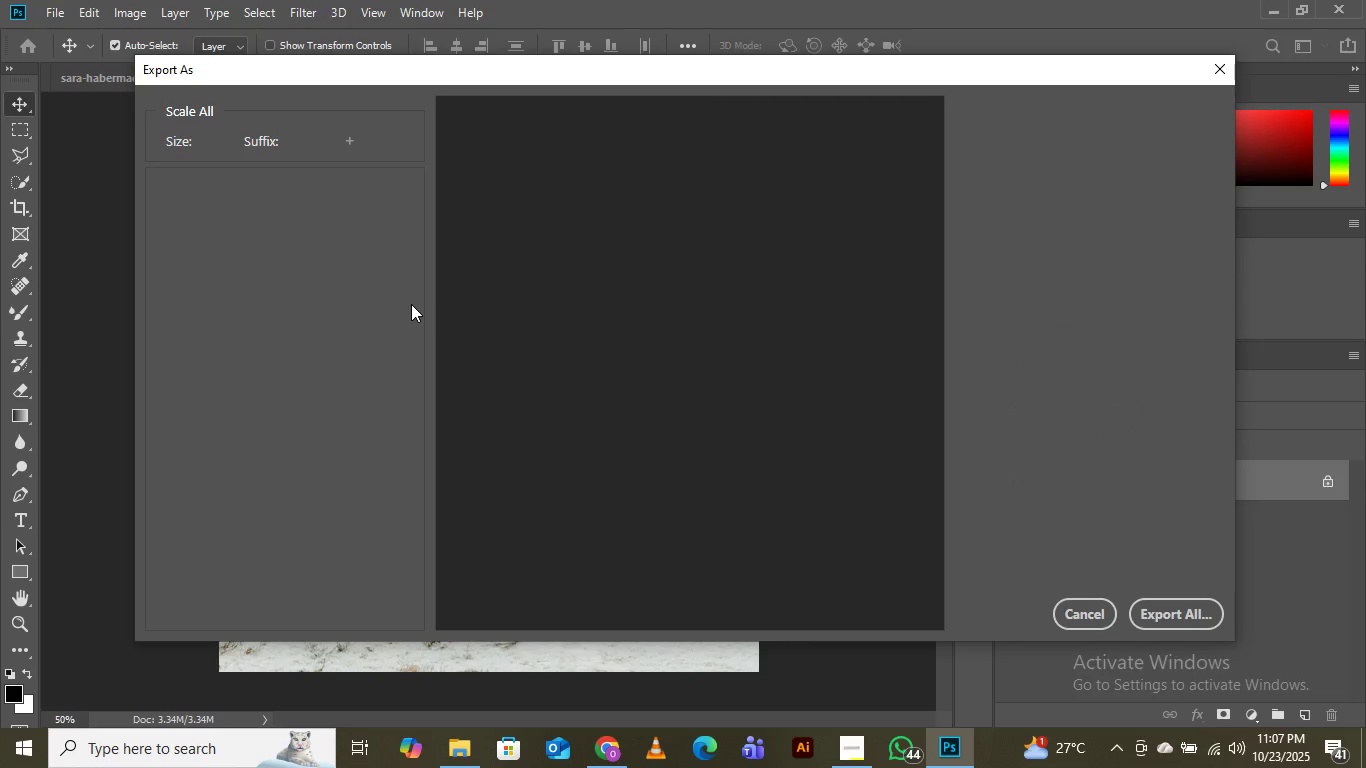 
left_click([1186, 618])
 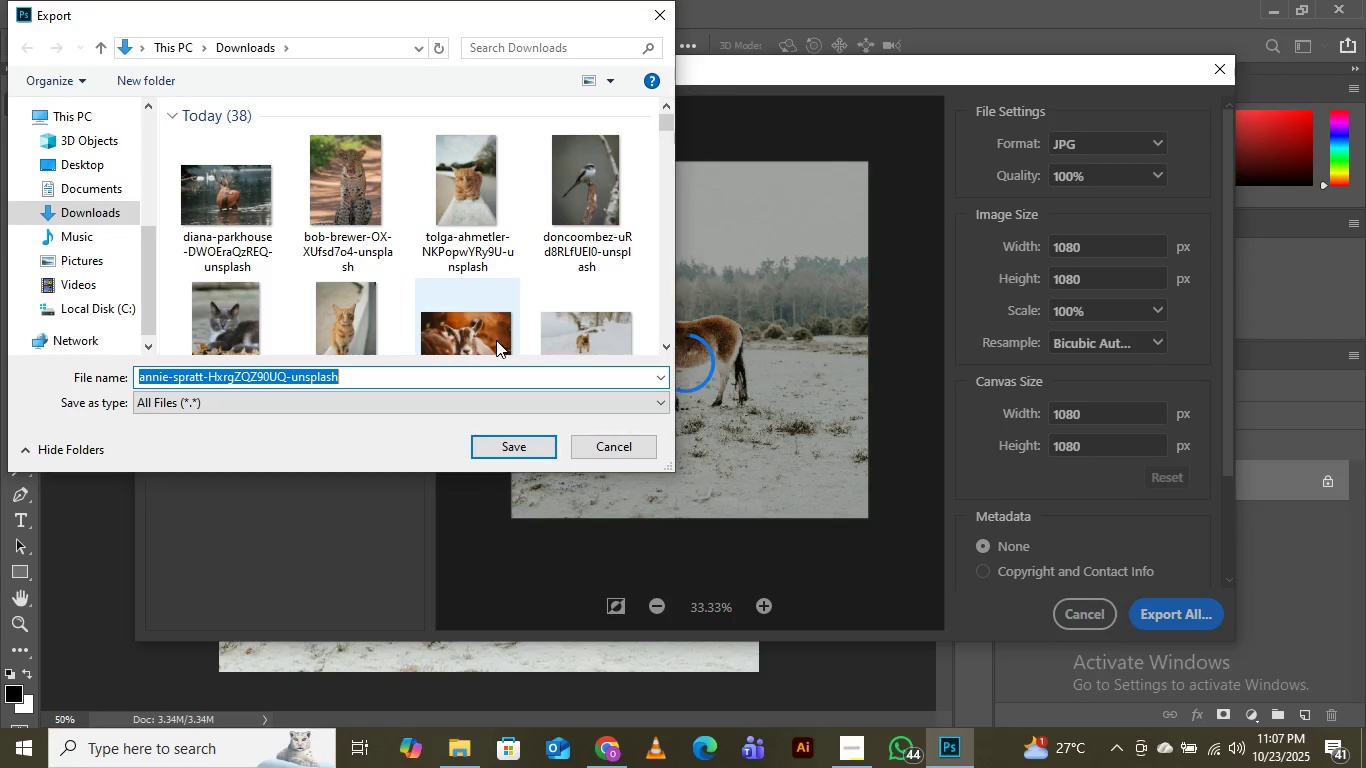 
scroll: coordinate [420, 246], scroll_direction: down, amount: 10.0
 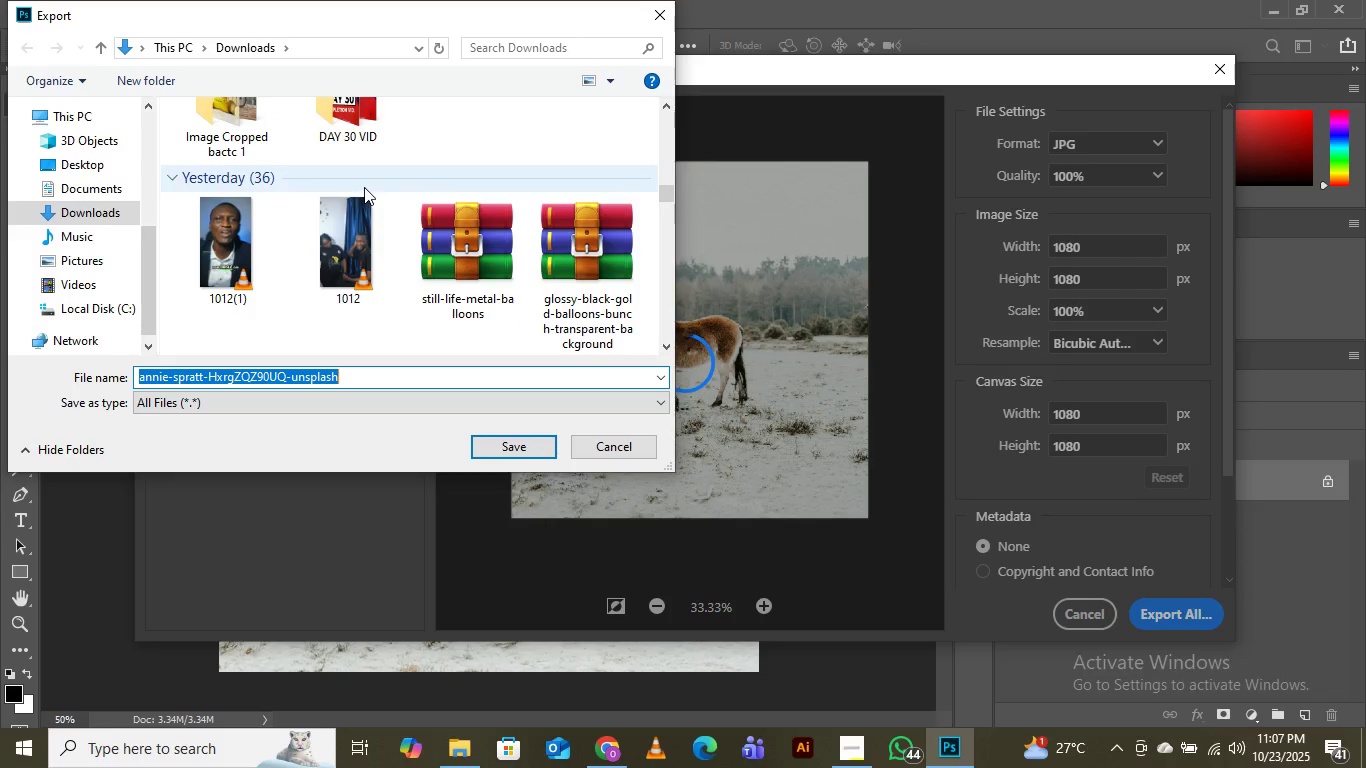 
scroll: coordinate [218, 181], scroll_direction: up, amount: 2.0
 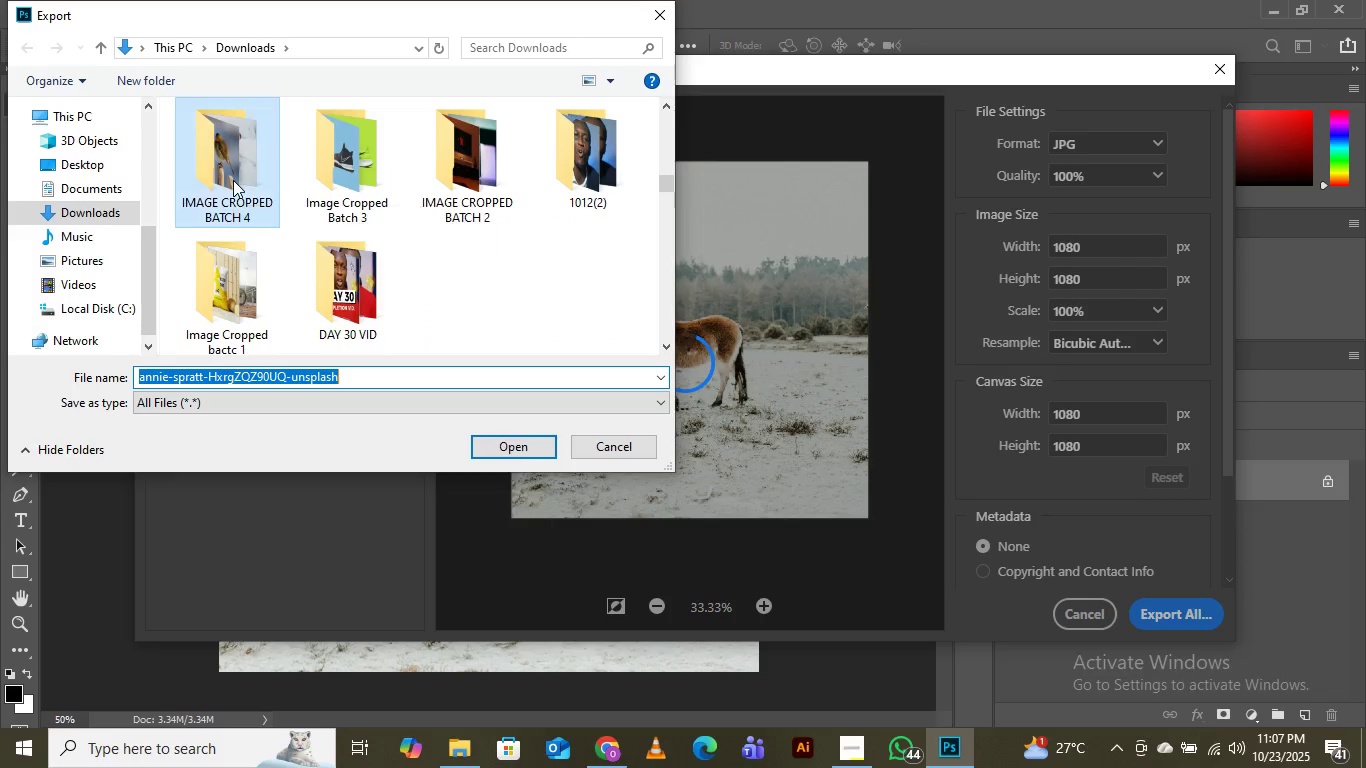 
double_click([233, 180])
 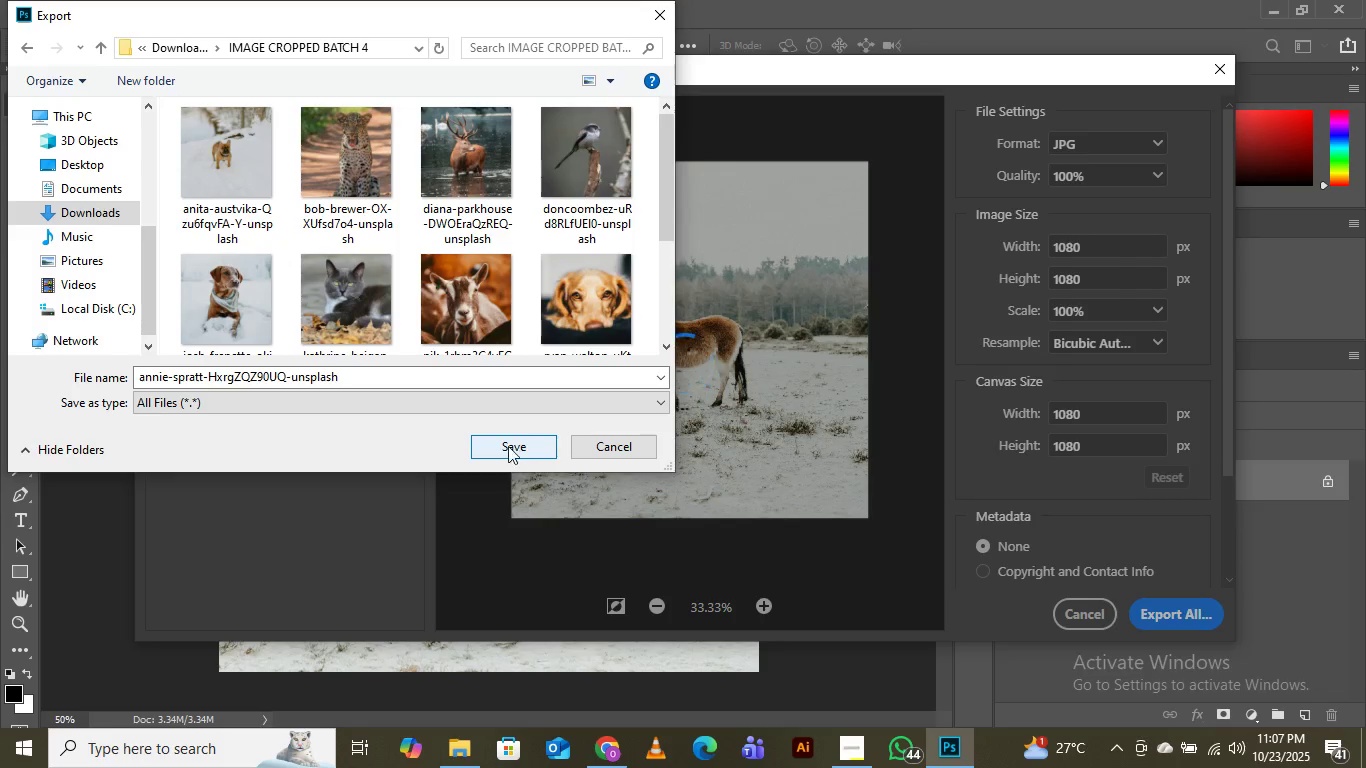 
left_click([506, 439])
 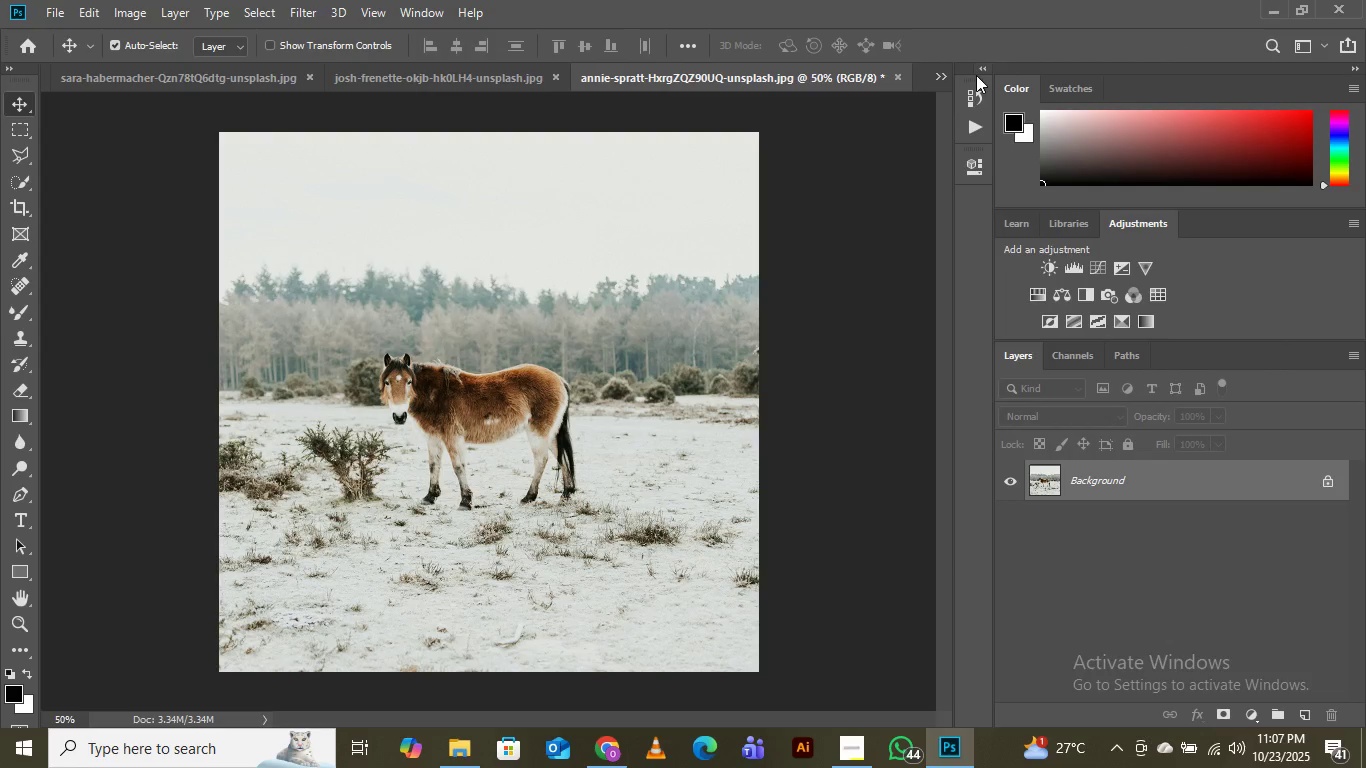 
wait(7.41)
 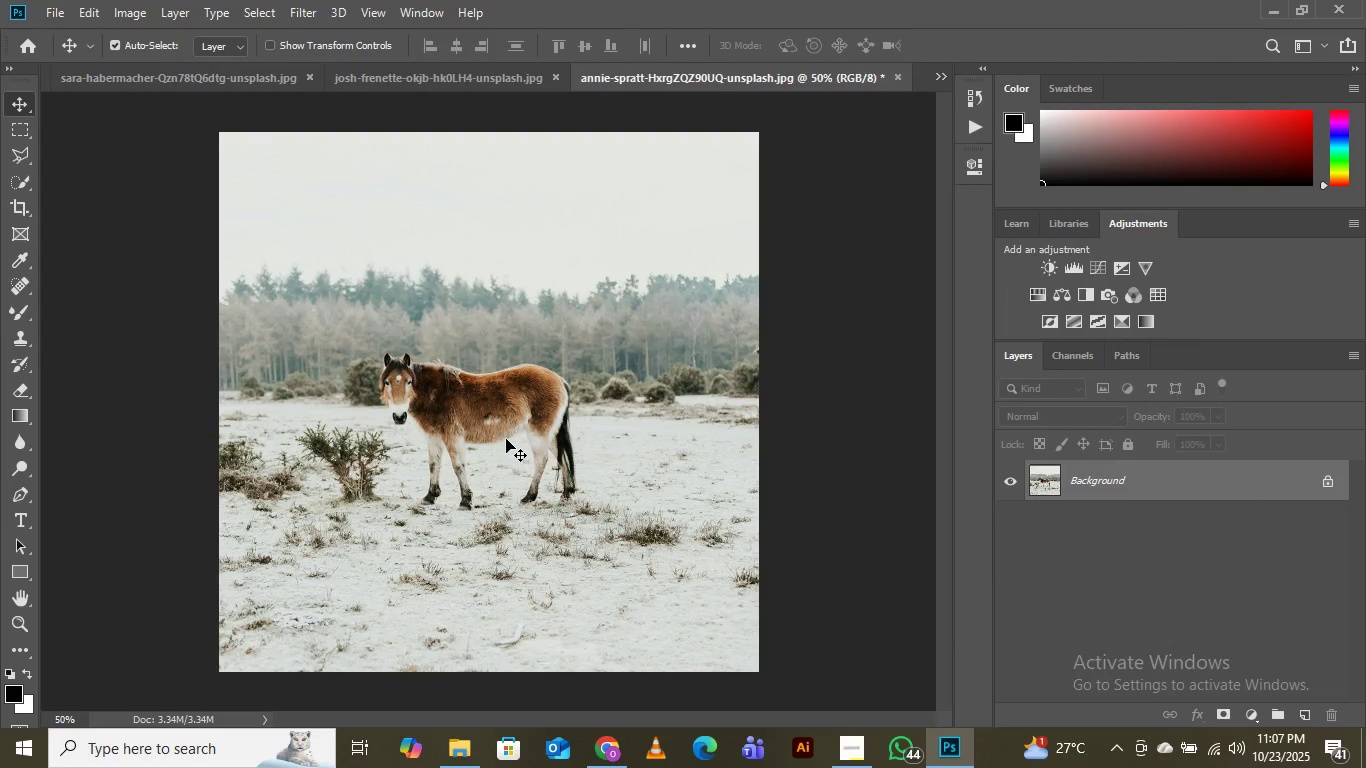 
left_click([941, 76])
 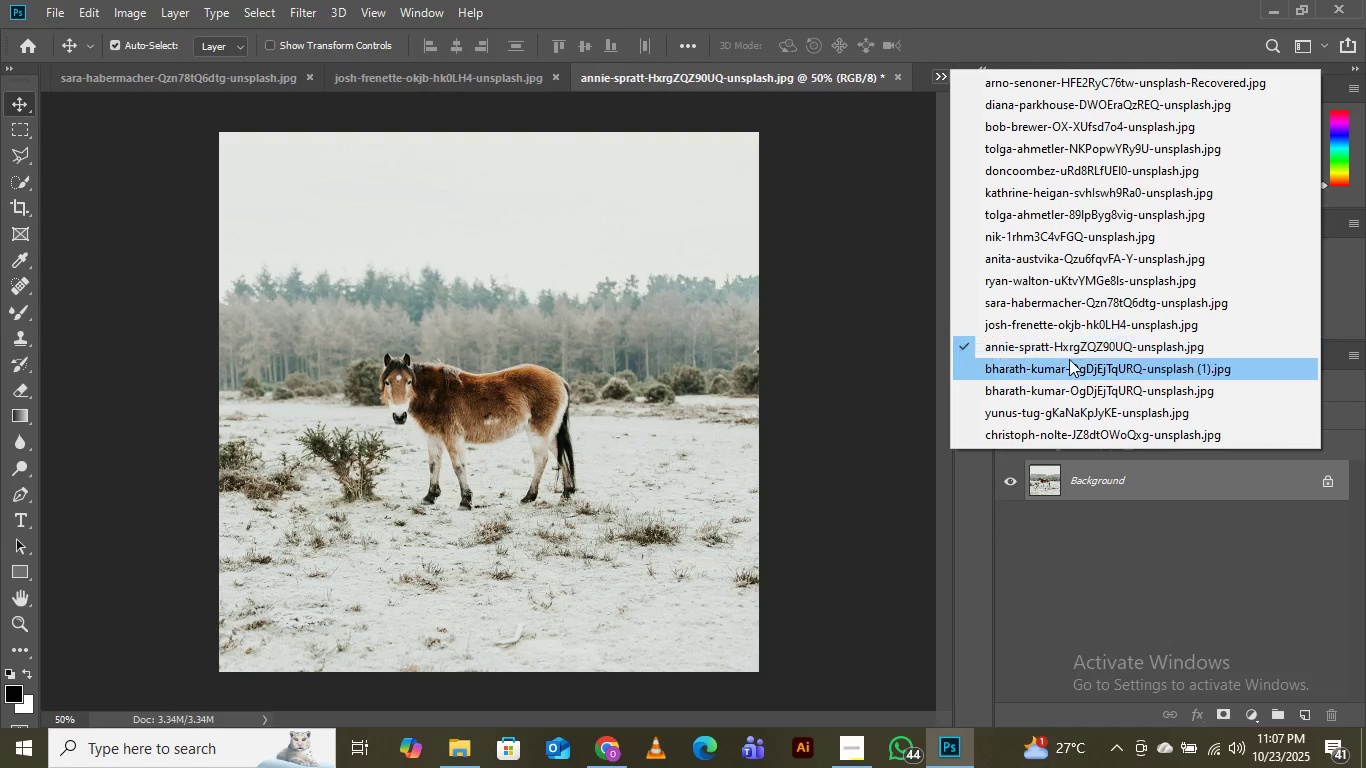 
left_click([1069, 361])
 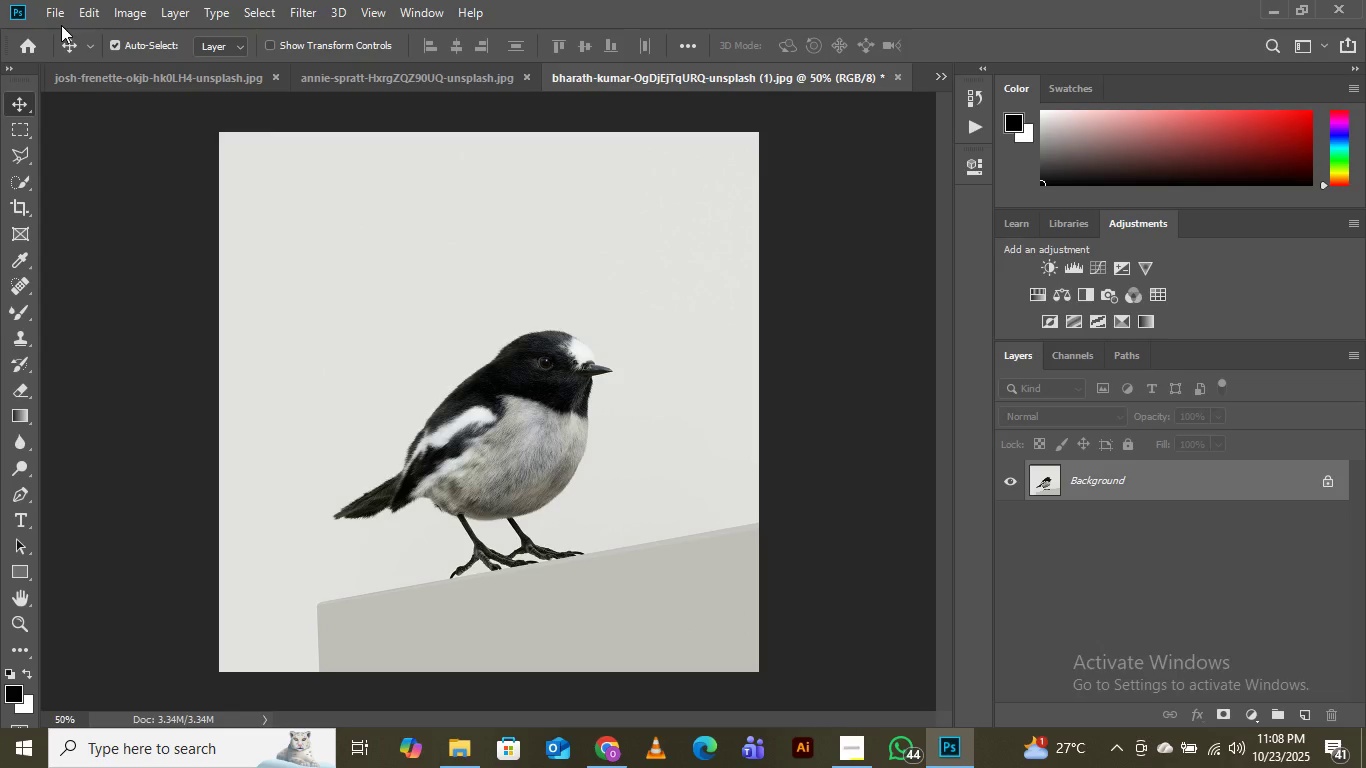 
wait(5.13)
 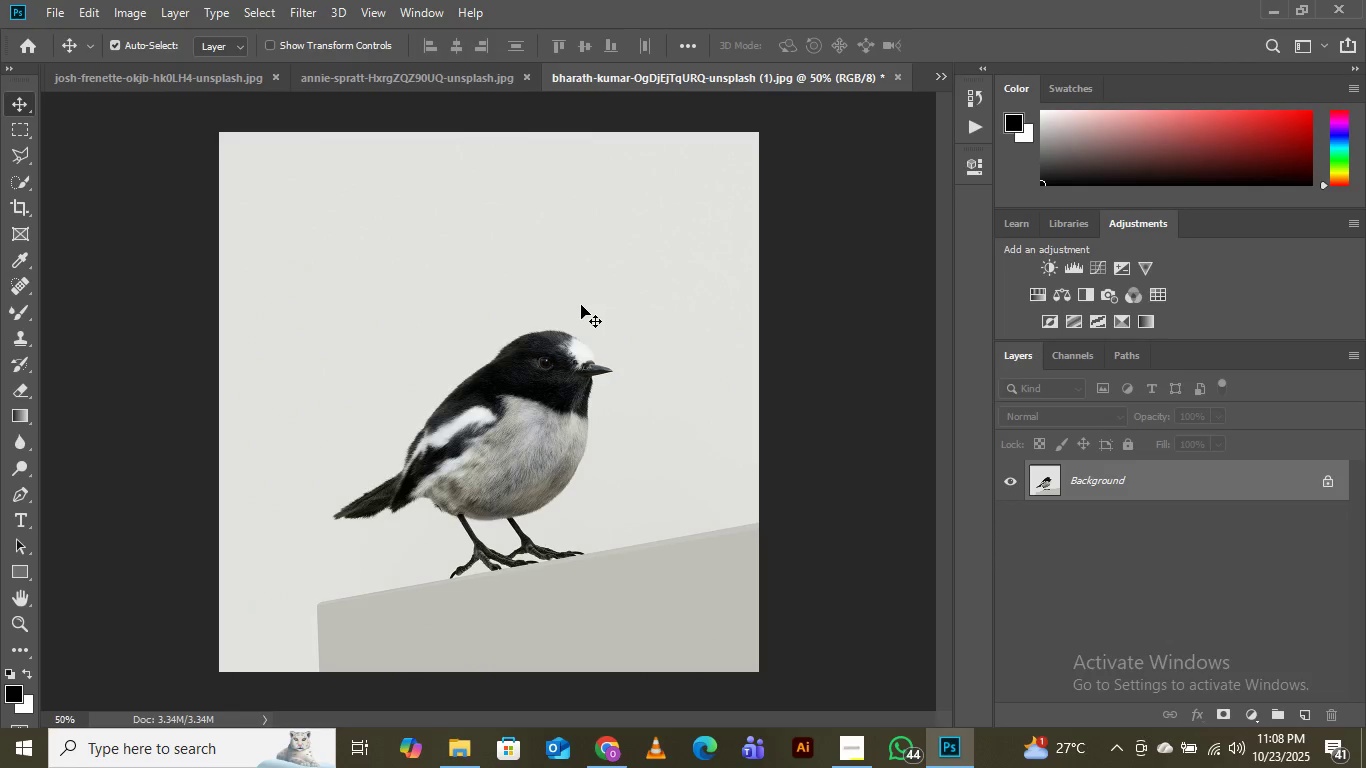 
left_click([54, 13])
 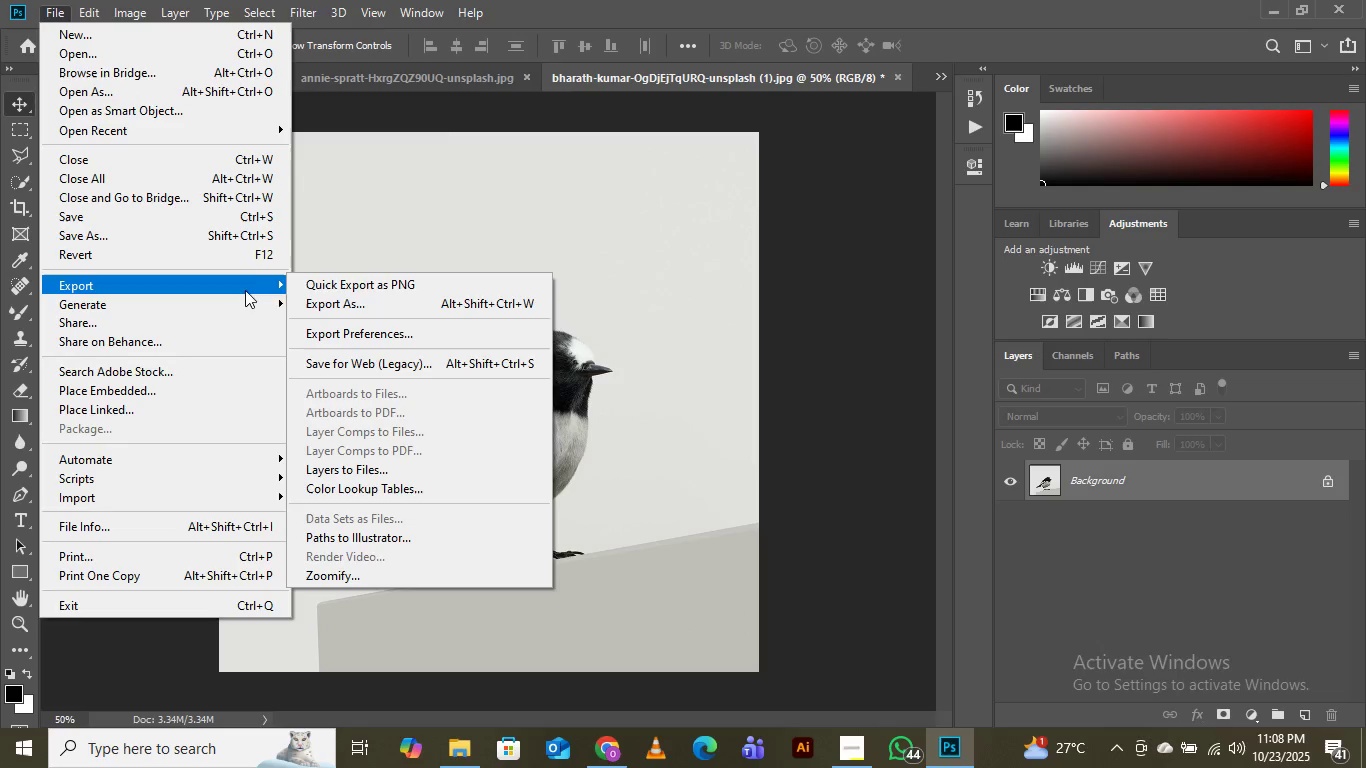 
left_click([339, 306])
 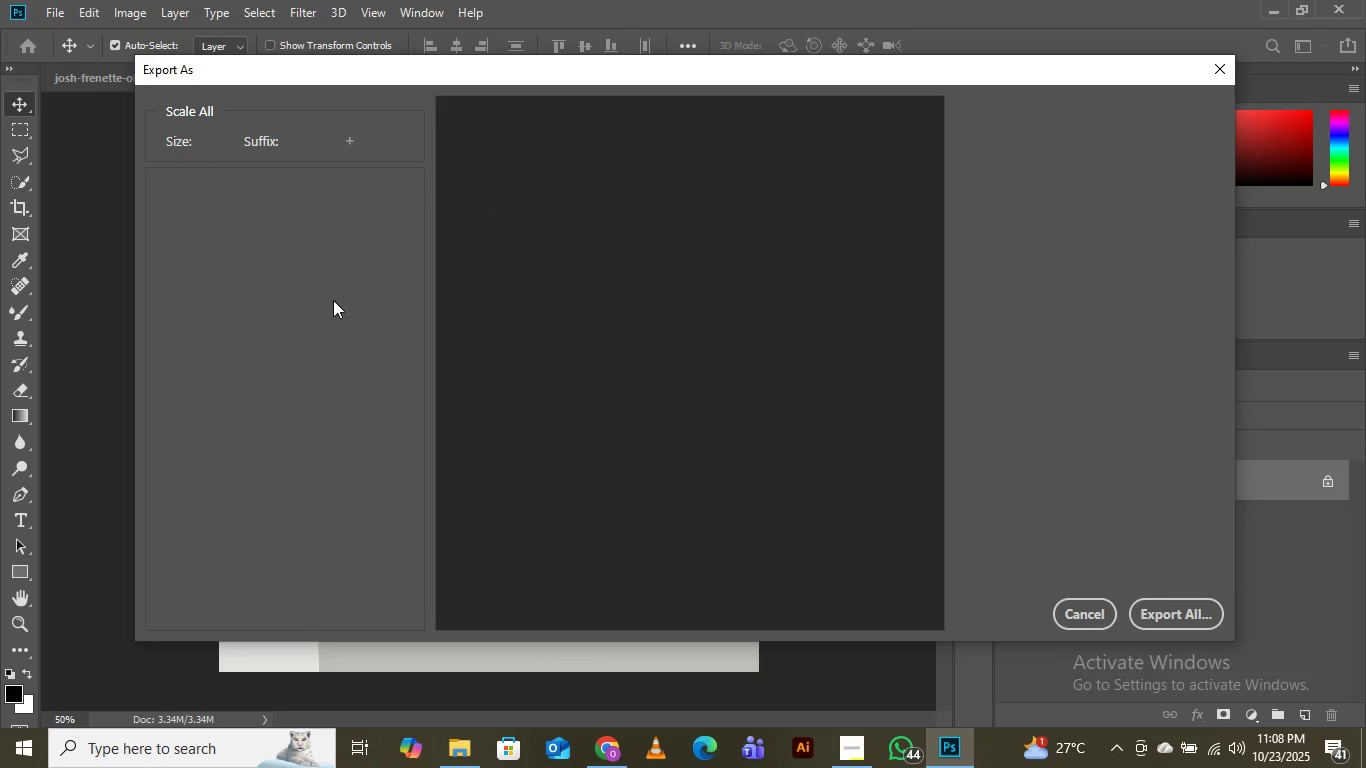 
mouse_move([436, 242])
 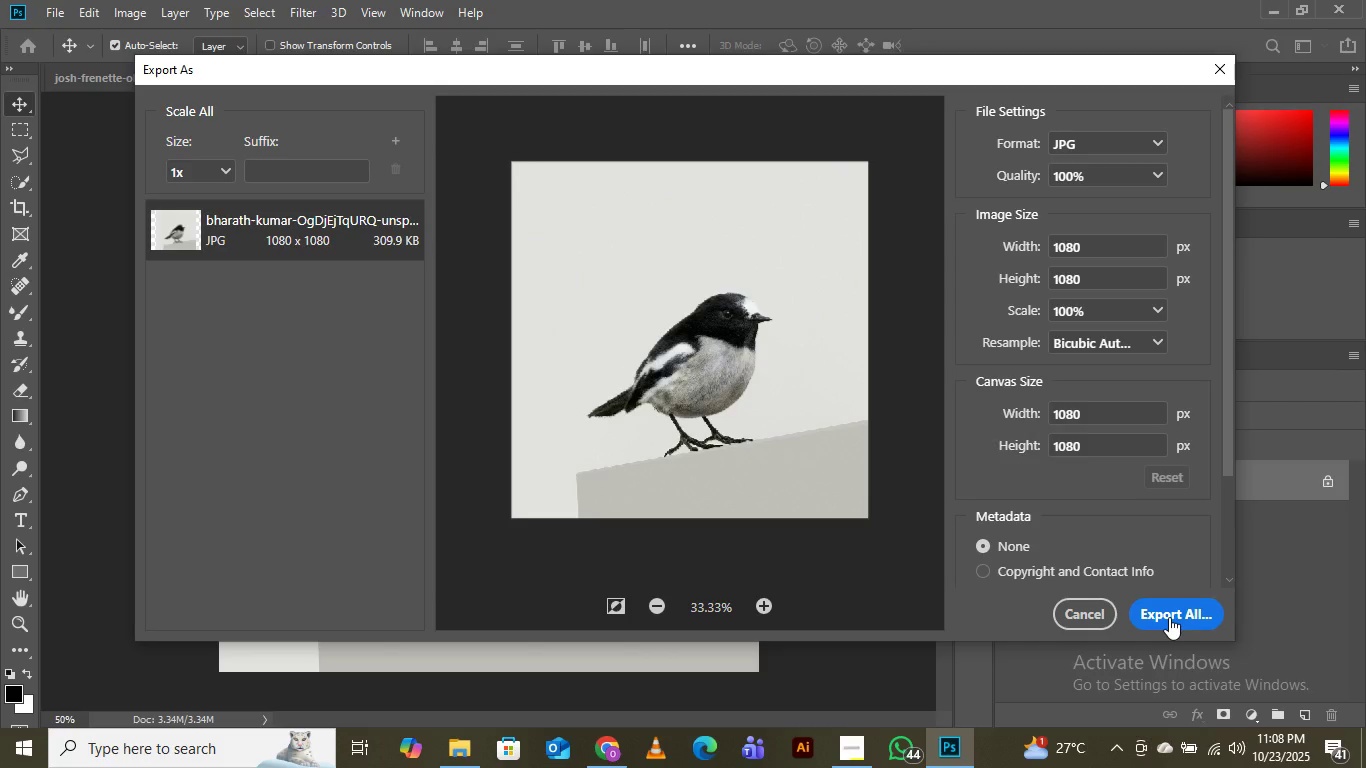 
left_click([1169, 617])
 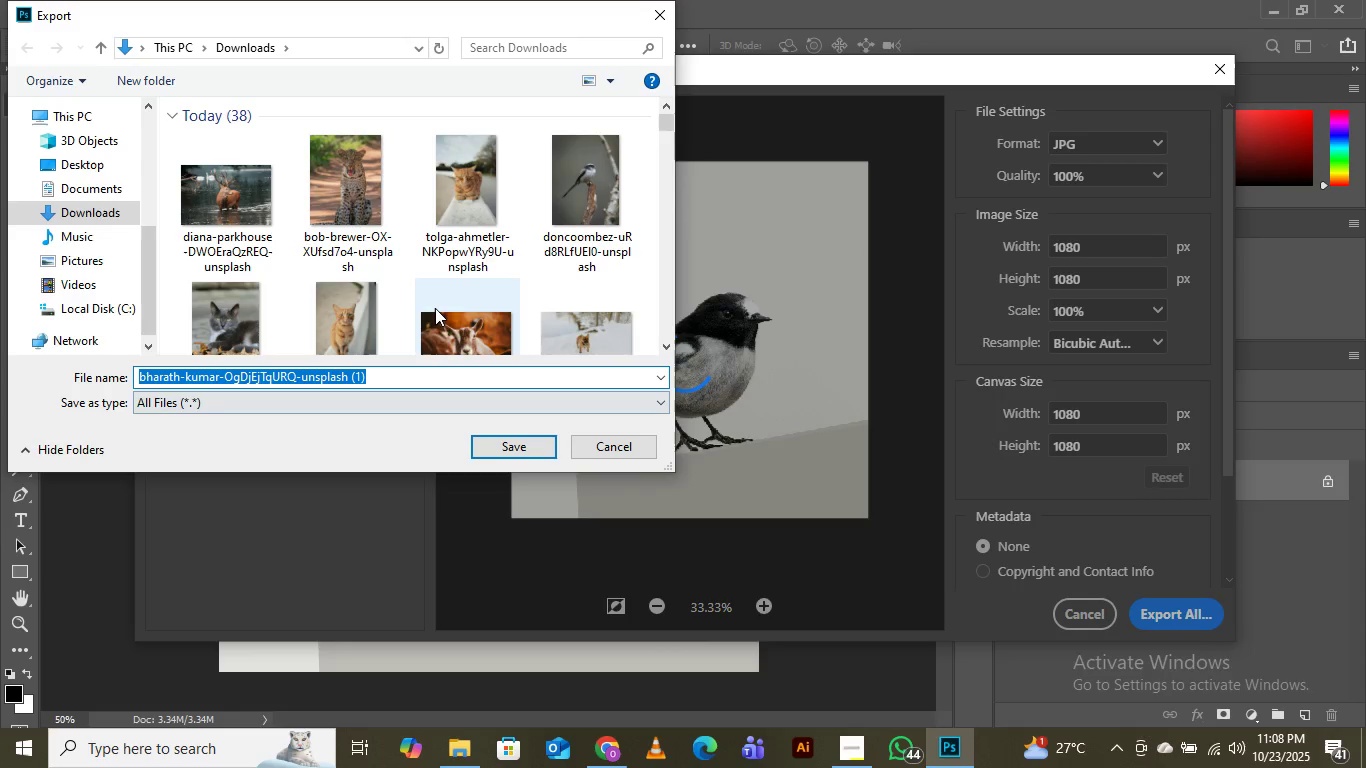 
scroll: coordinate [435, 306], scroll_direction: down, amount: 3.0
 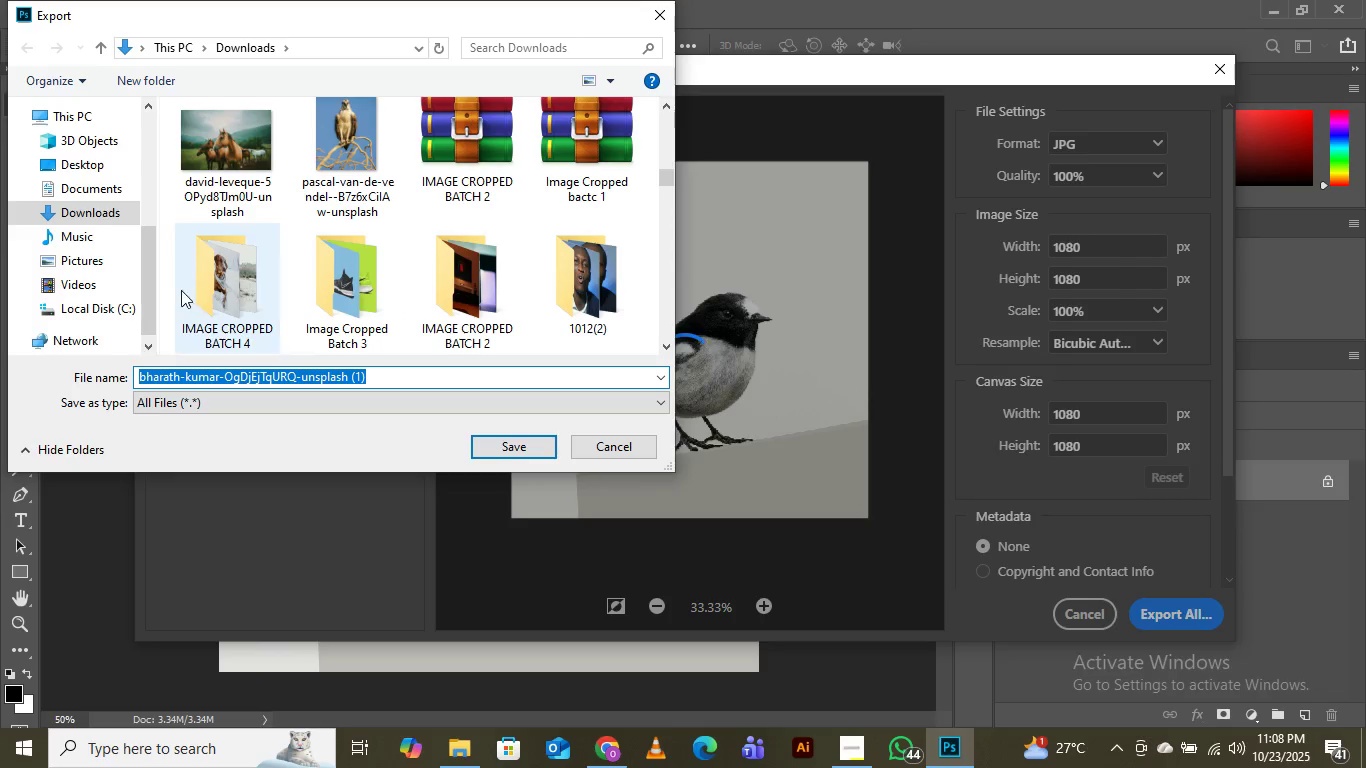 
double_click([241, 268])
 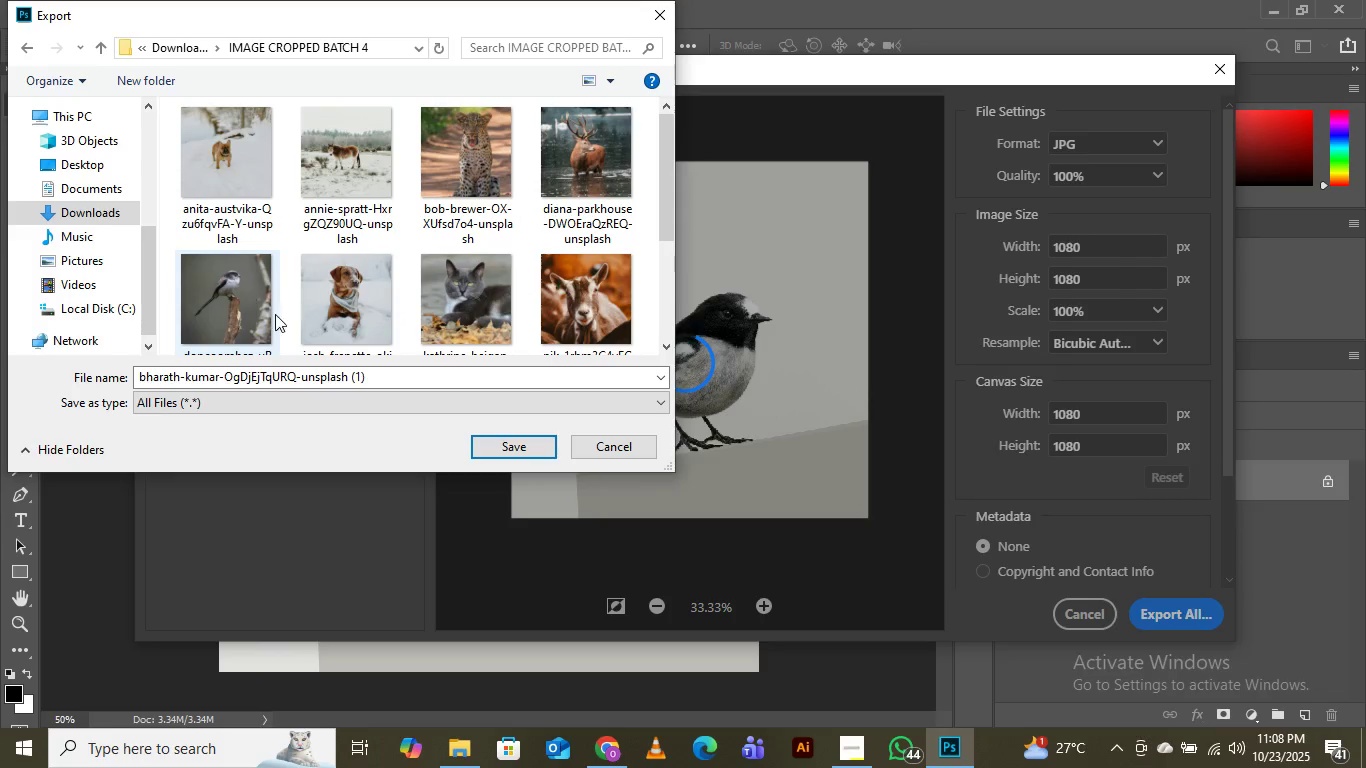 
mouse_move([251, 306])
 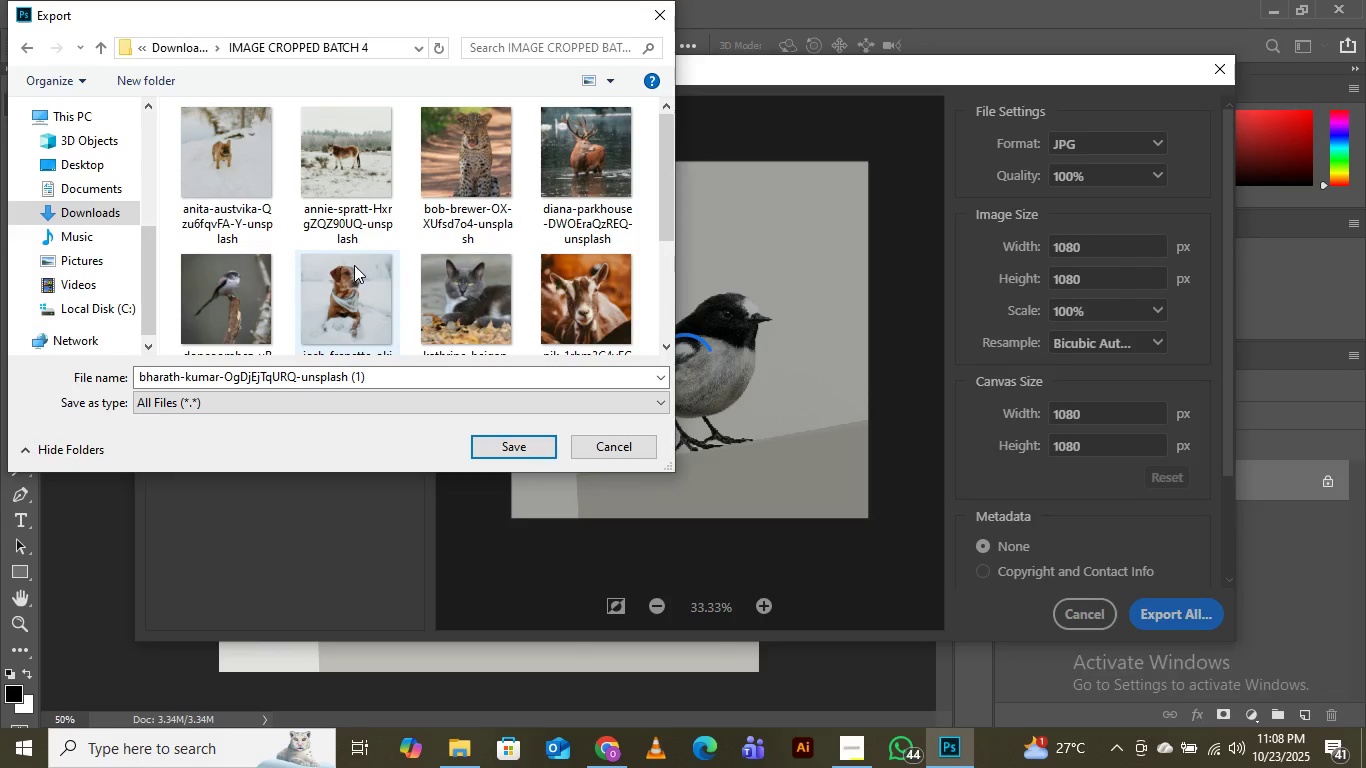 
scroll: coordinate [357, 271], scroll_direction: down, amount: 8.0
 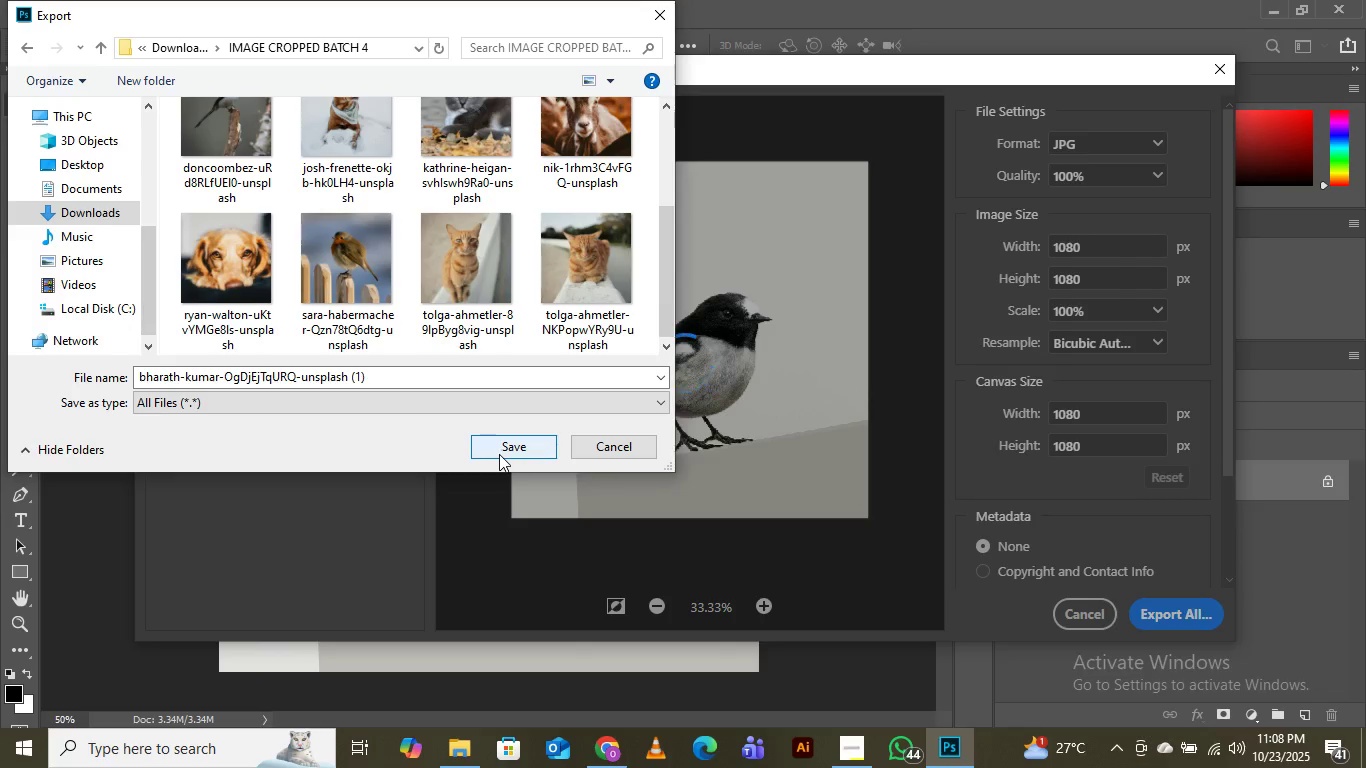 
left_click([498, 454])
 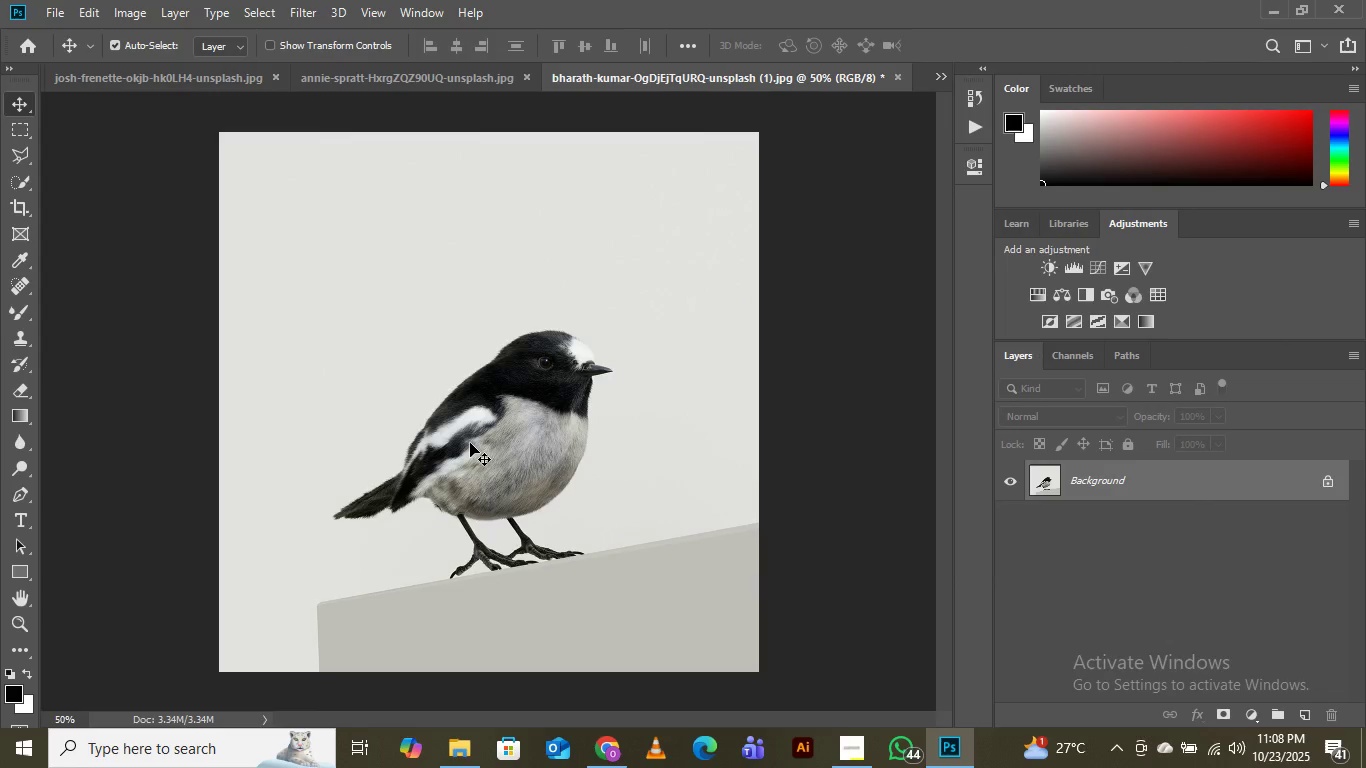 
wait(8.33)
 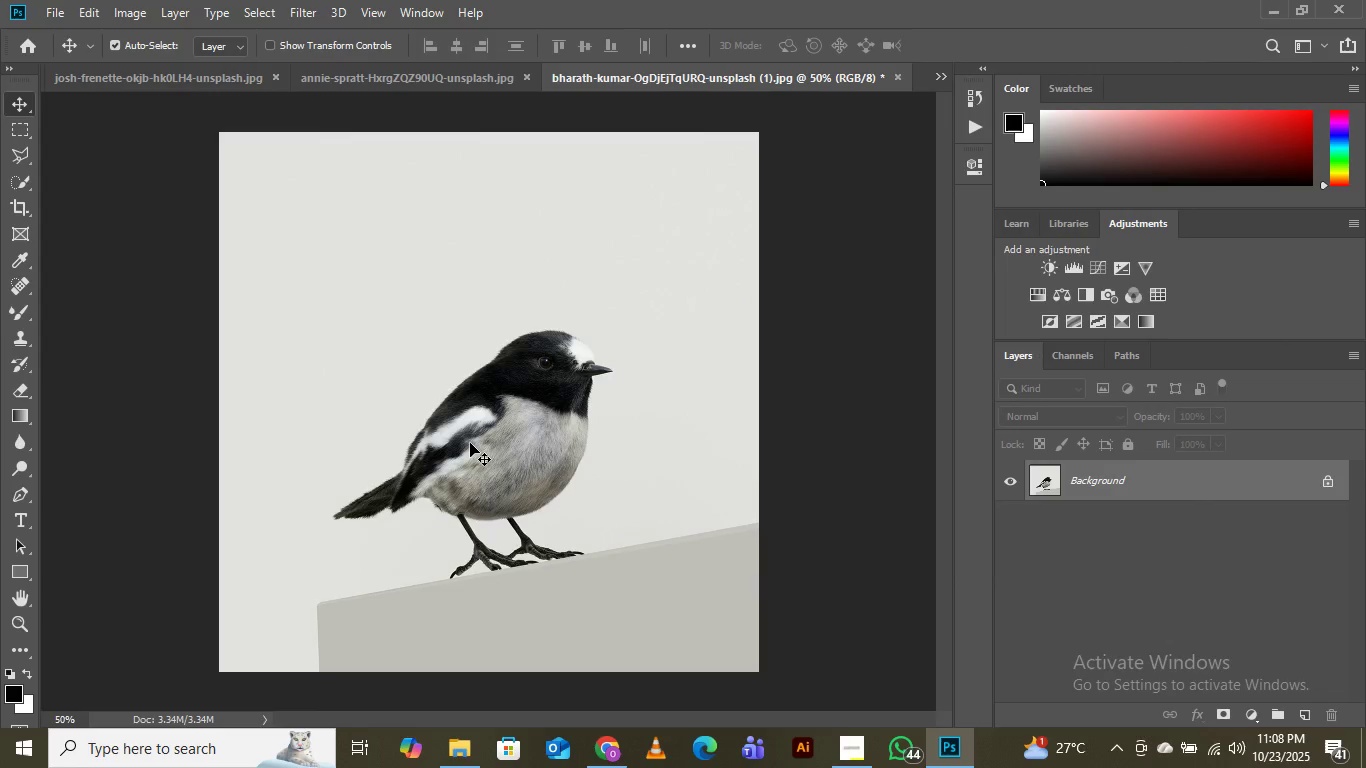 
left_click([948, 79])
 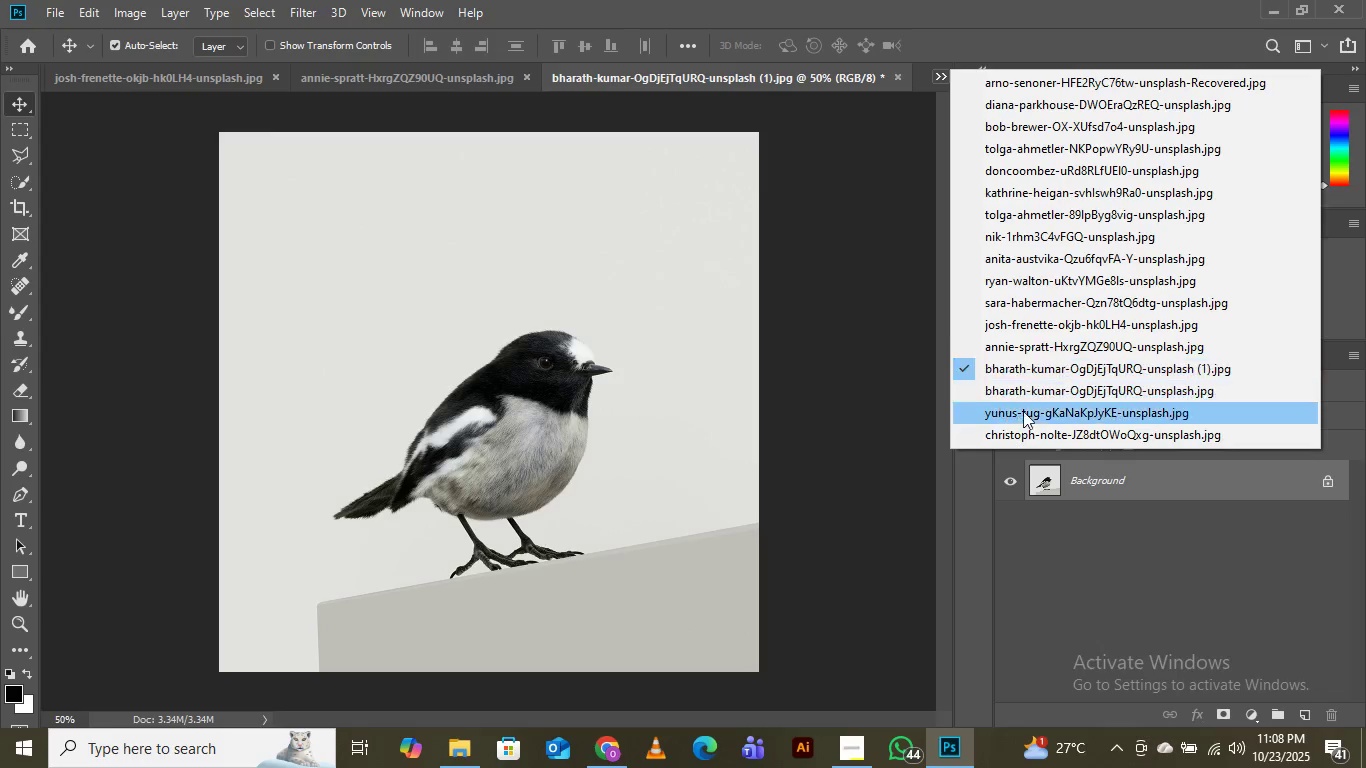 
left_click([1003, 382])
 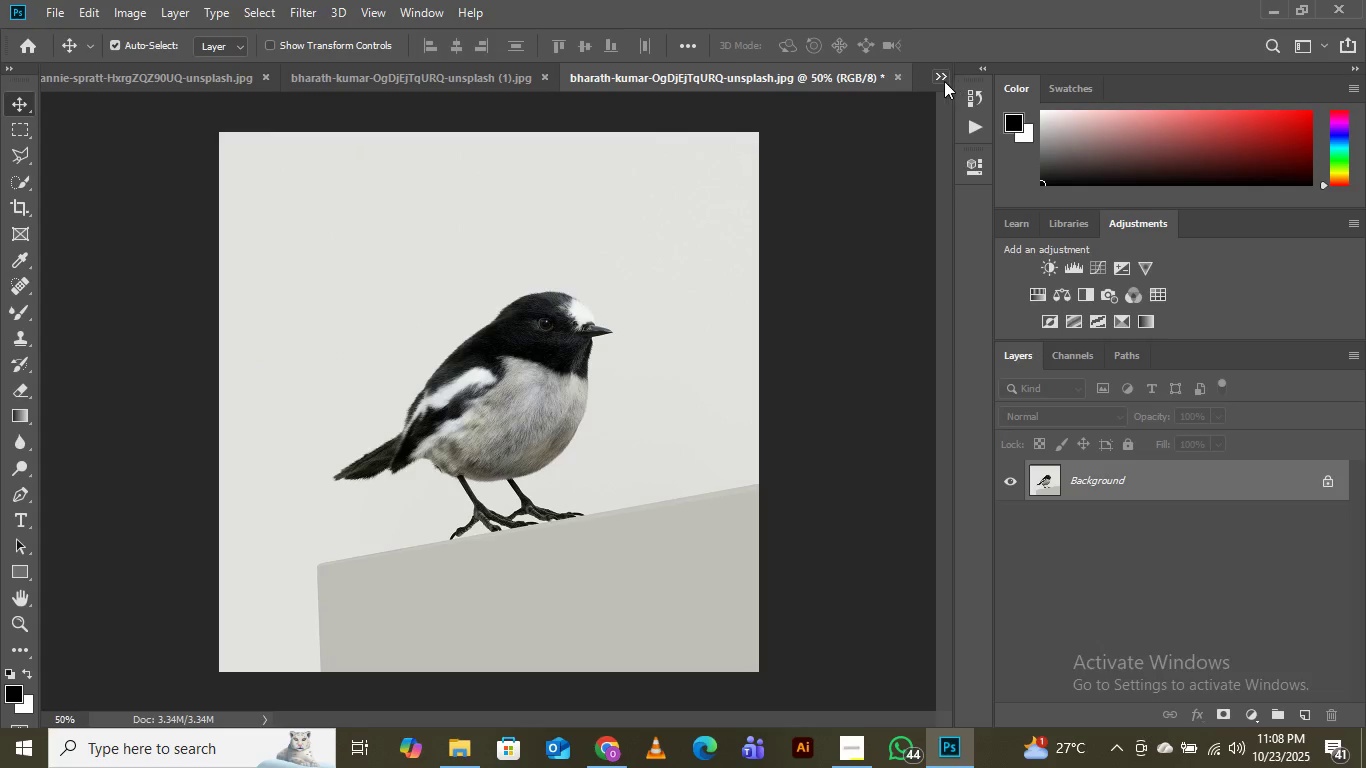 
left_click([936, 79])
 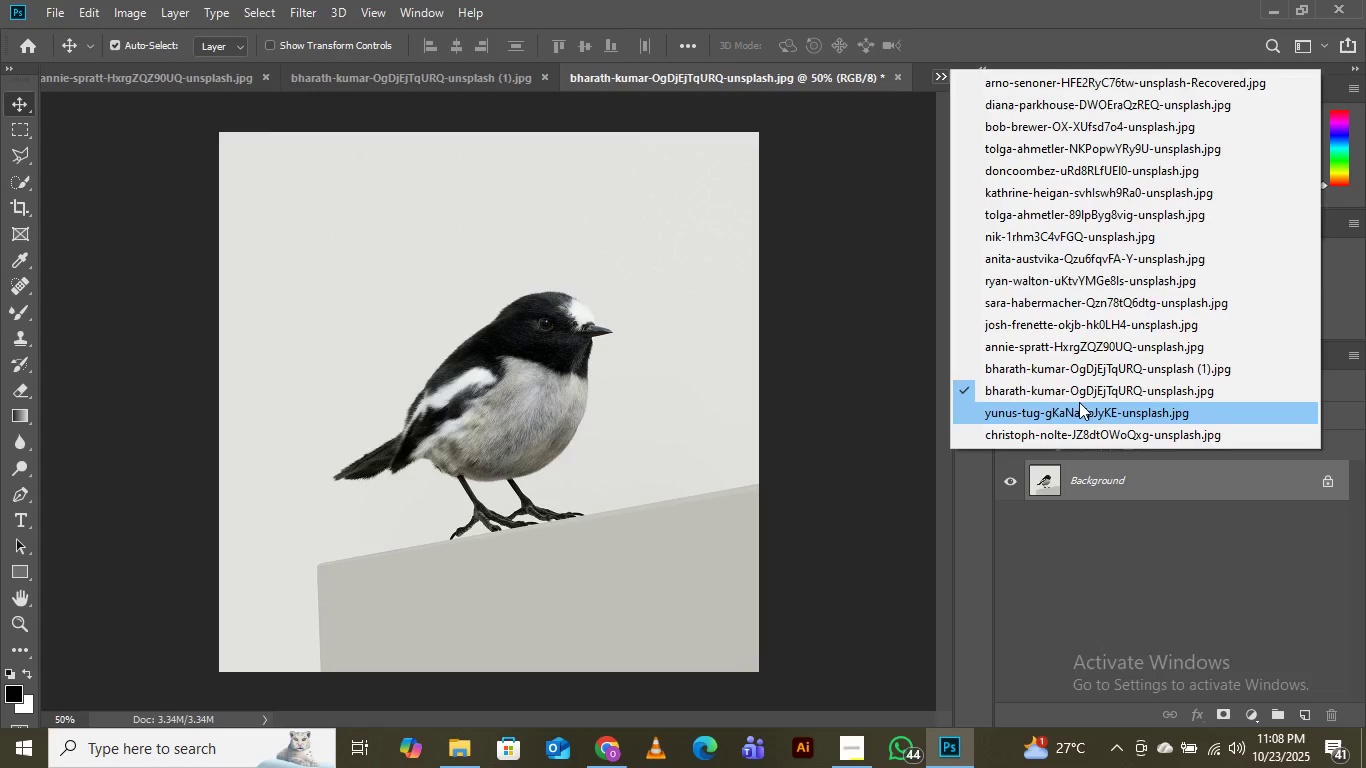 
left_click([1079, 402])
 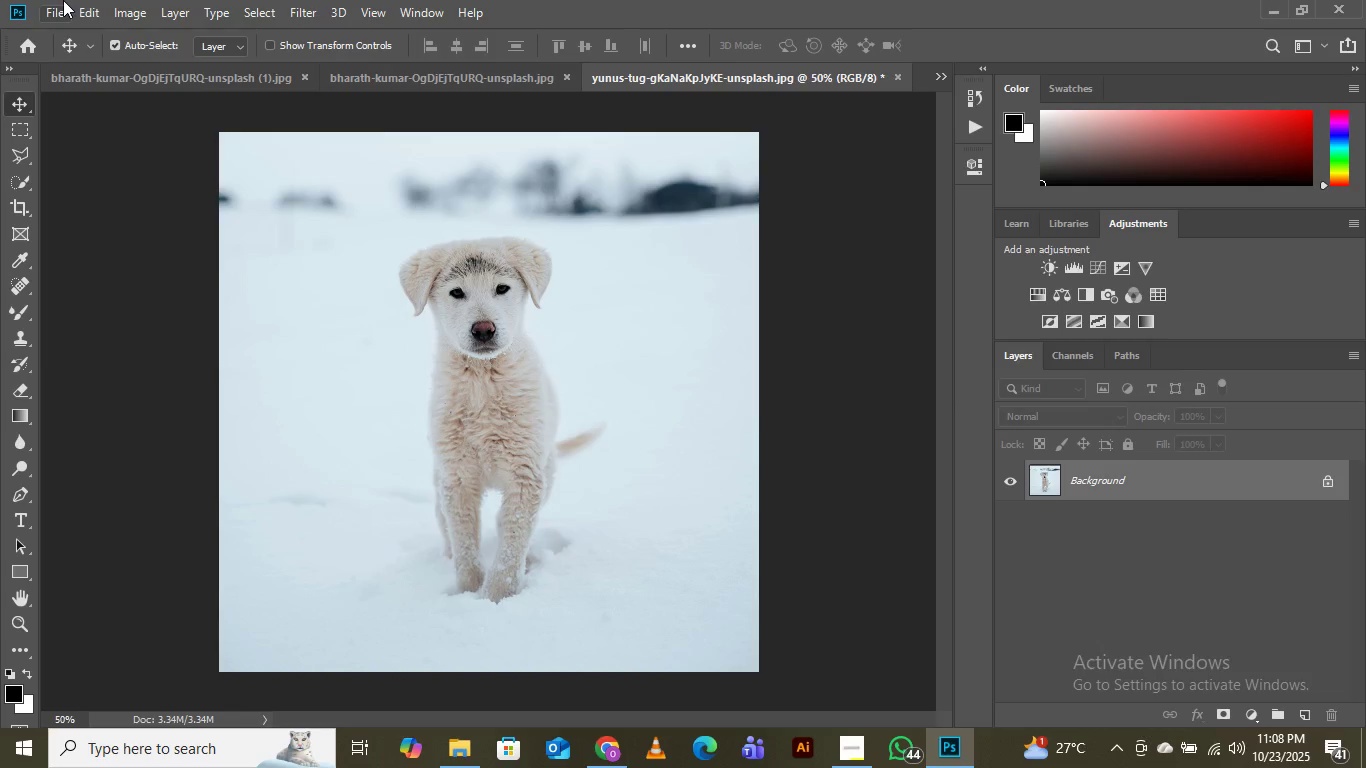 
left_click([56, 9])
 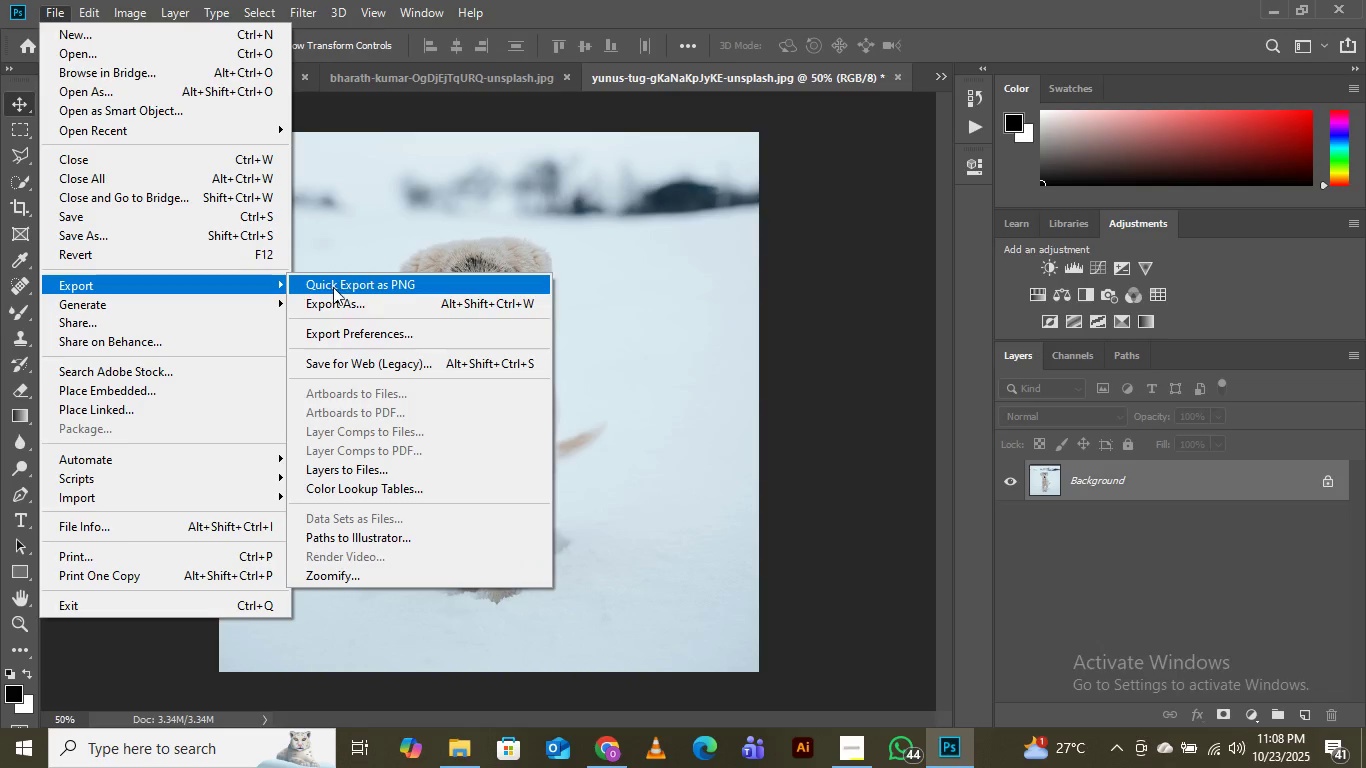 
wait(5.15)
 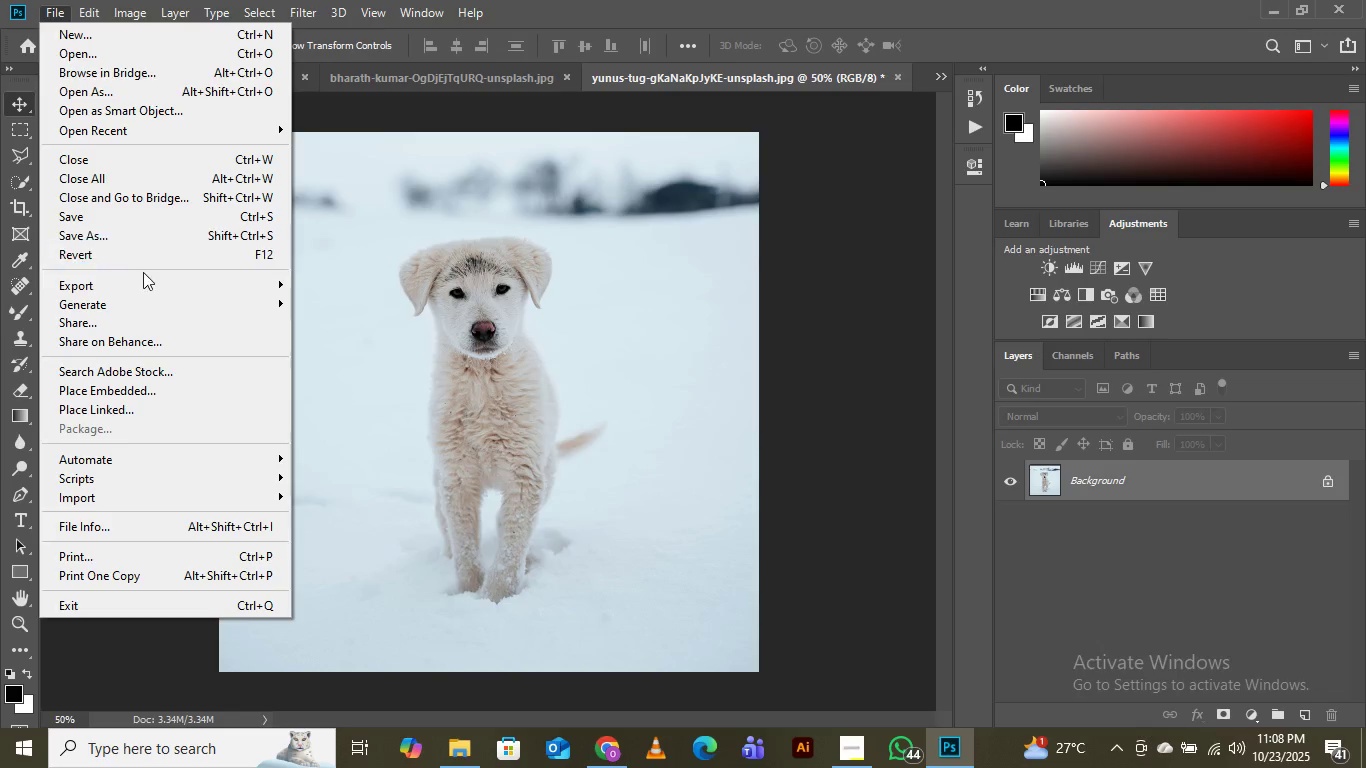 
left_click([349, 294])
 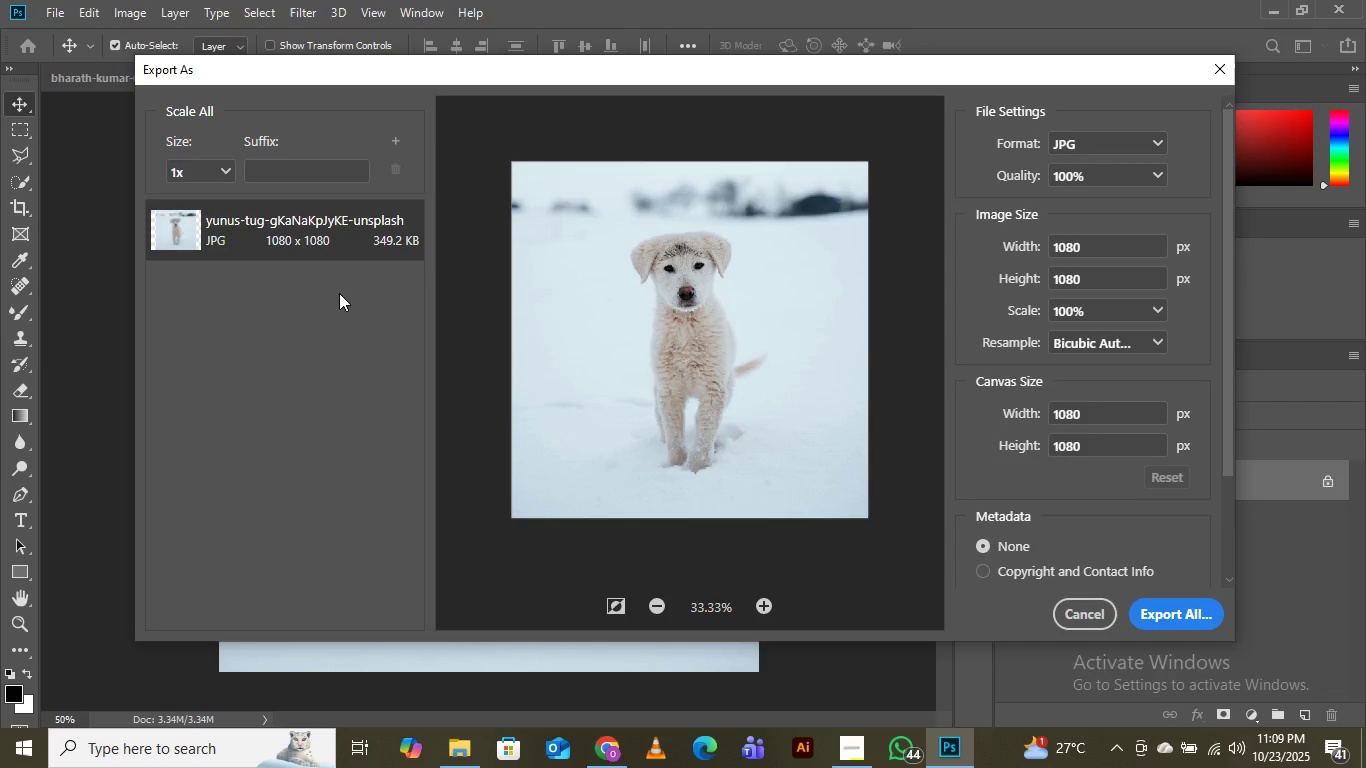 
wait(13.64)
 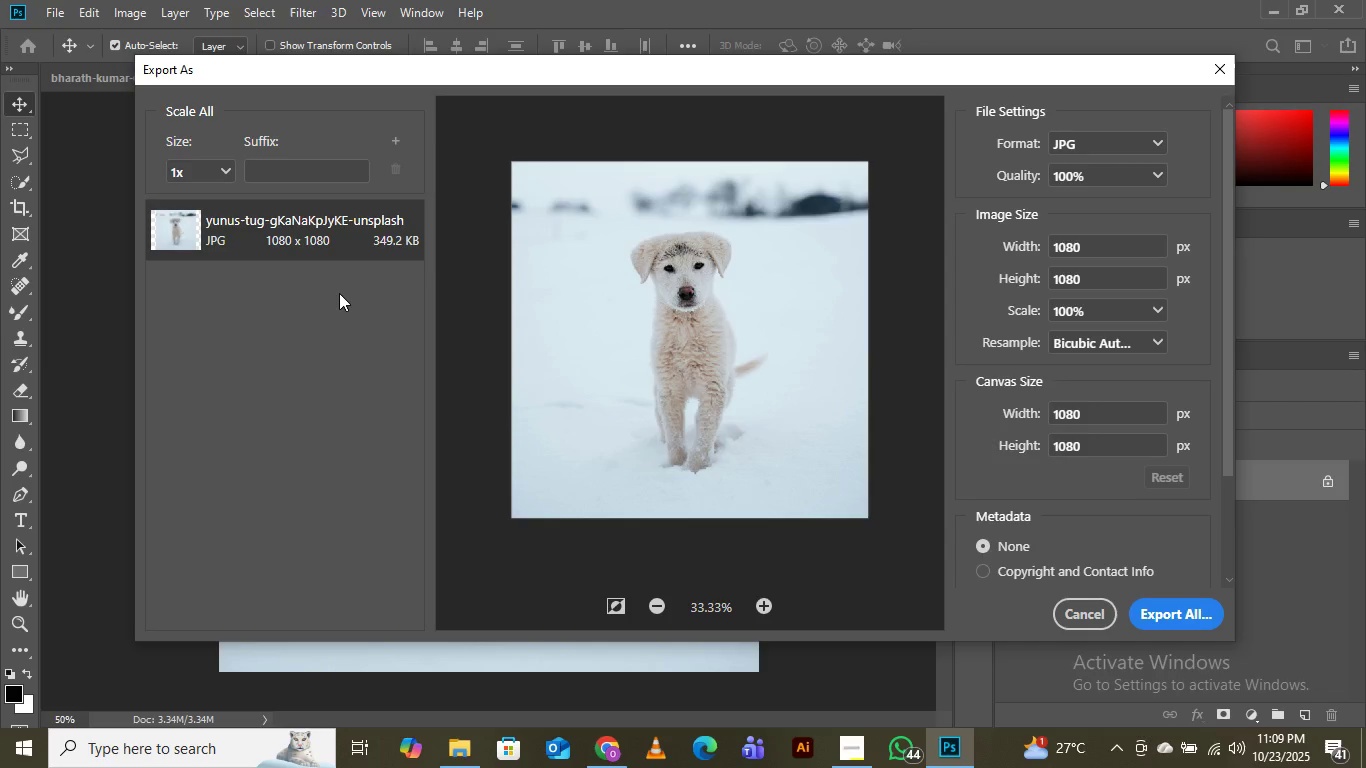 
left_click([1179, 610])
 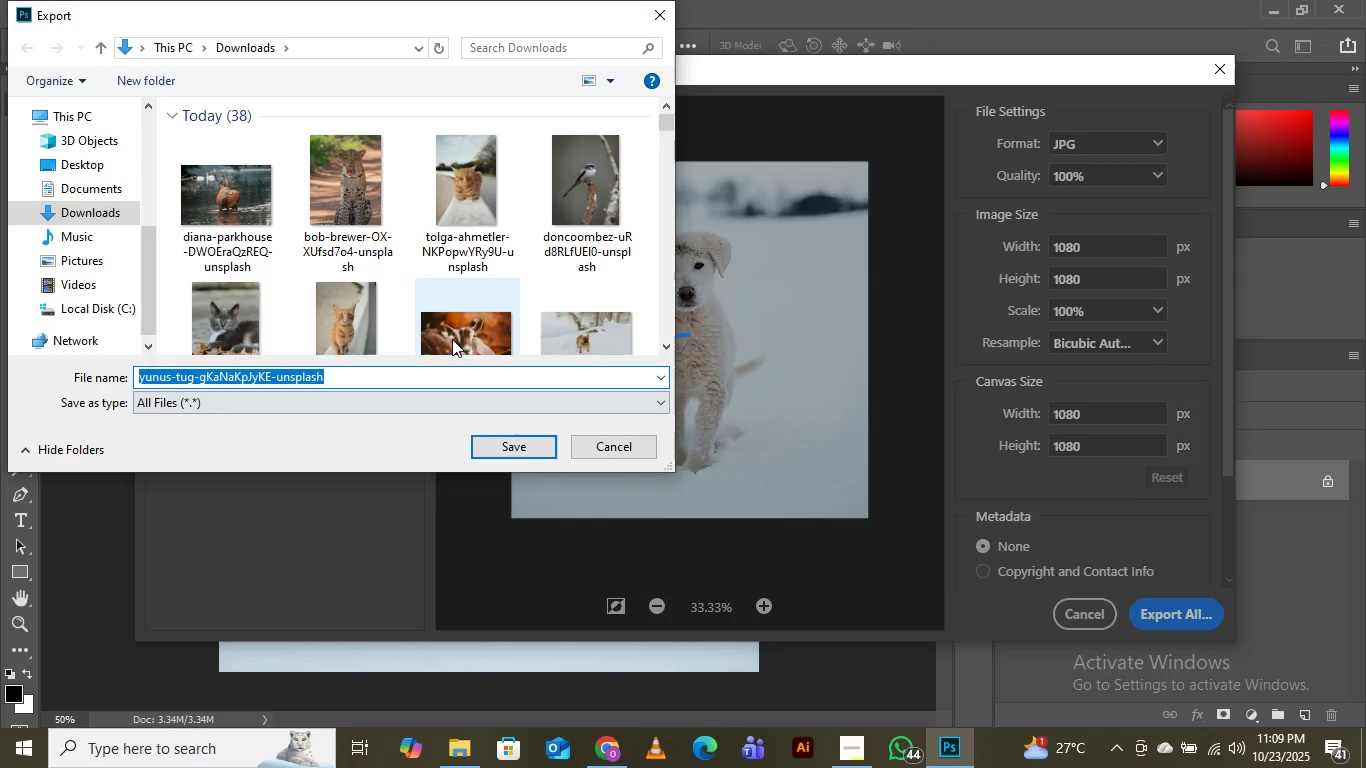 
scroll: coordinate [441, 308], scroll_direction: down, amount: 6.0
 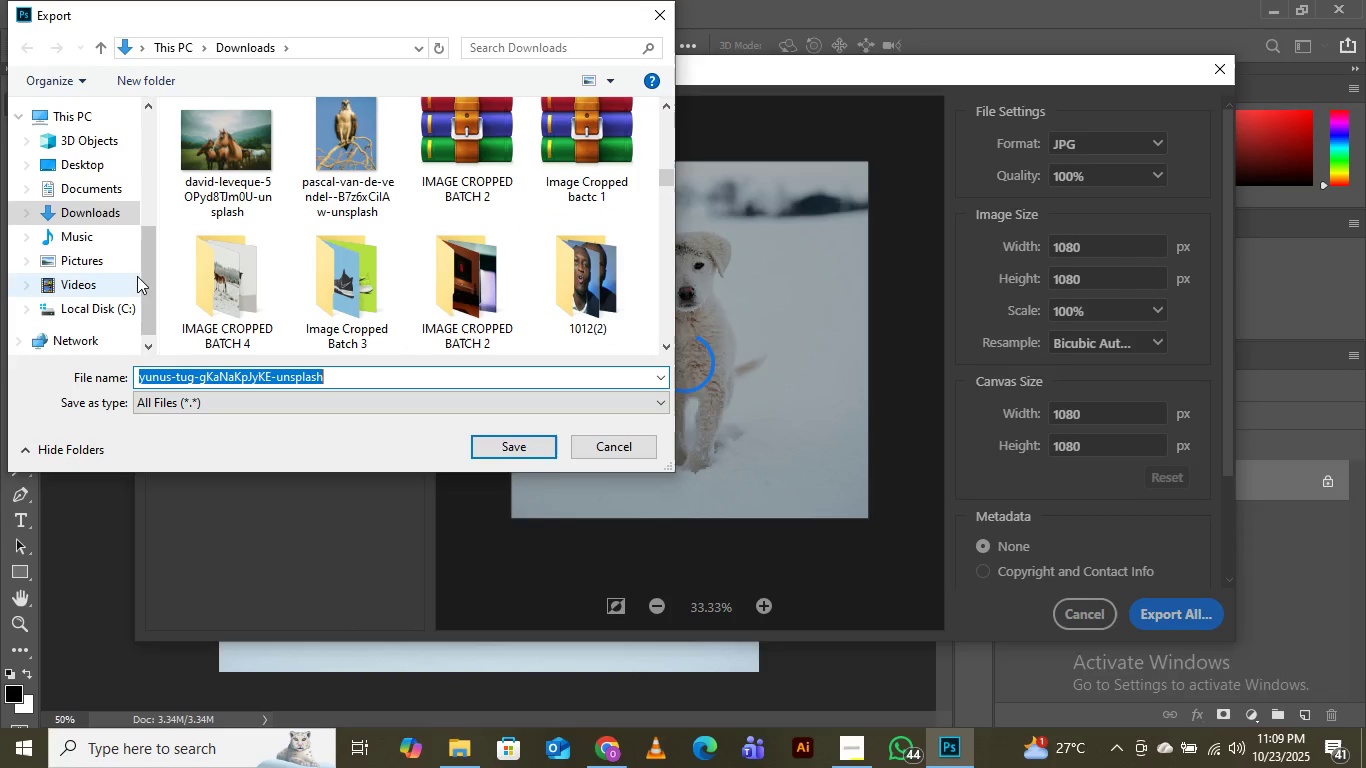 
double_click([219, 266])
 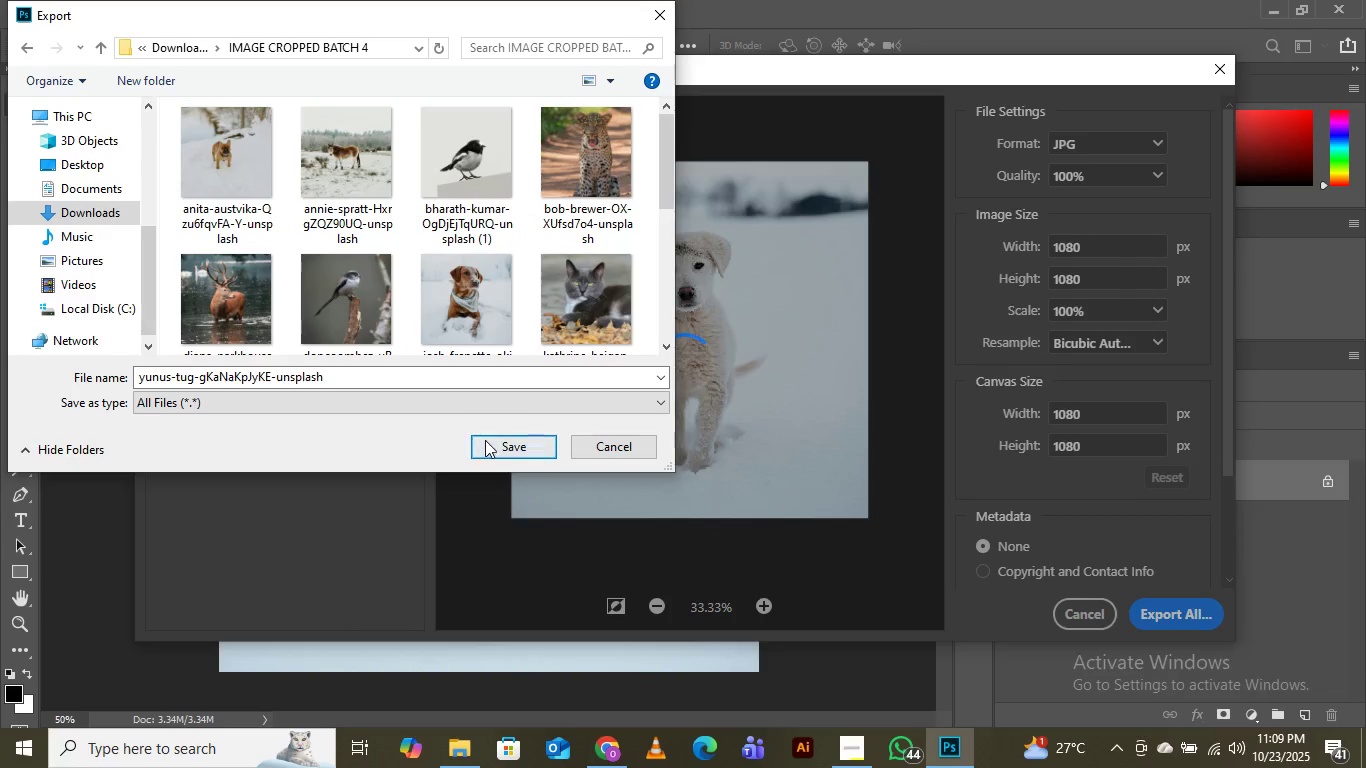 
left_click([488, 440])
 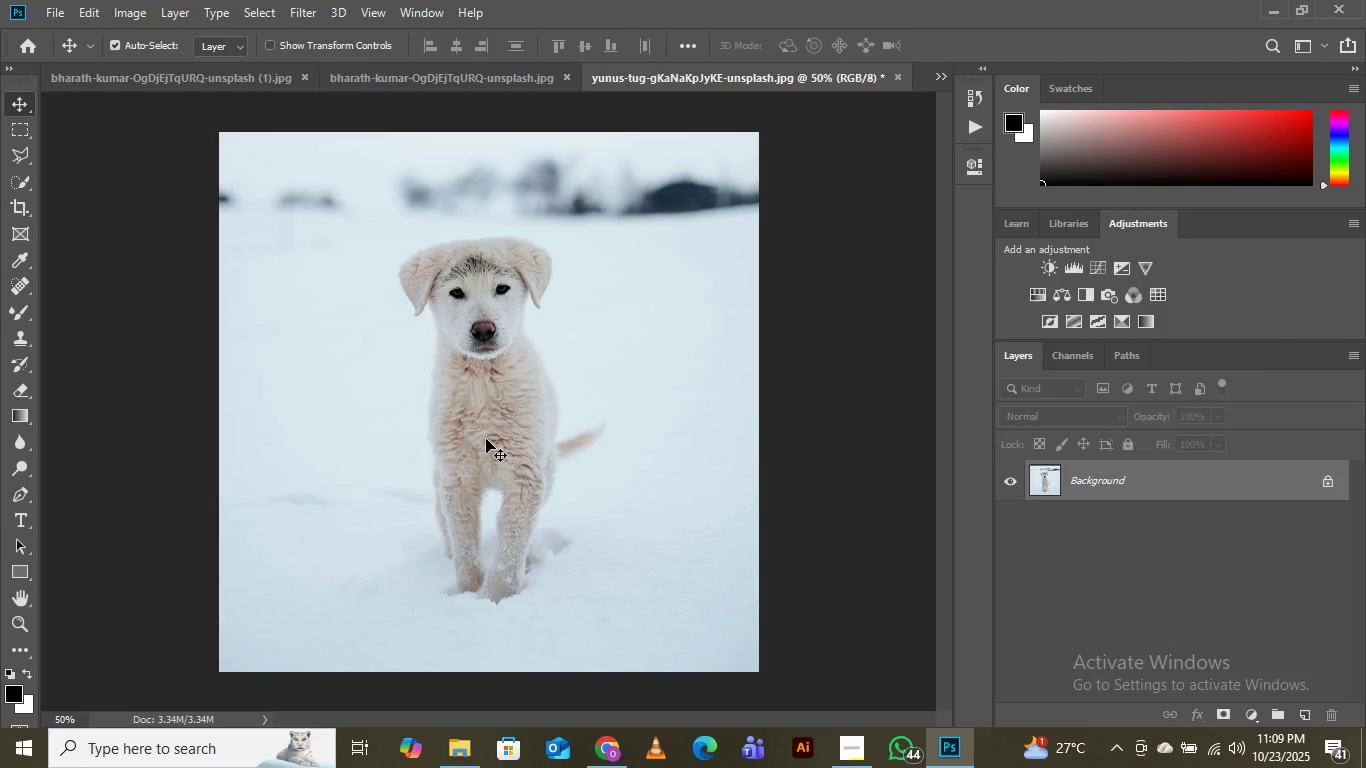 
wait(11.57)
 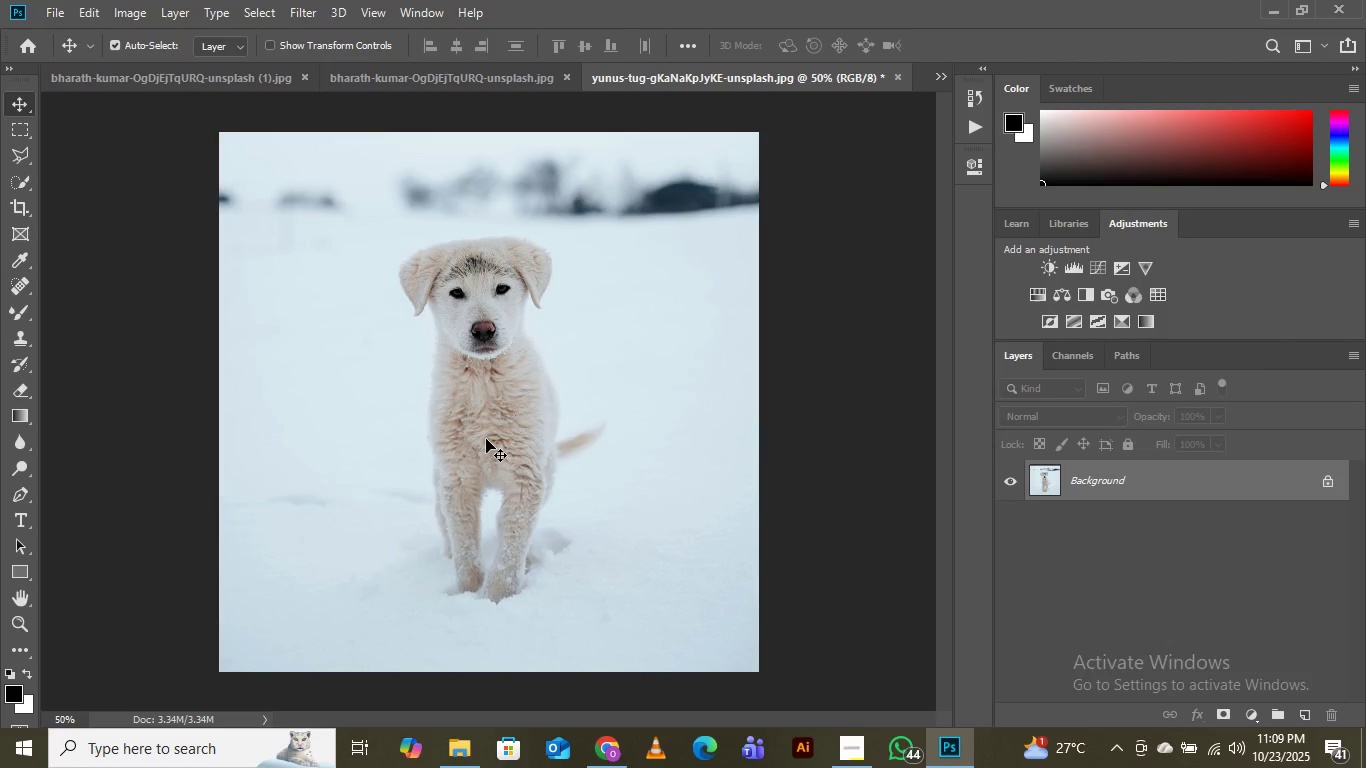 
left_click([933, 77])
 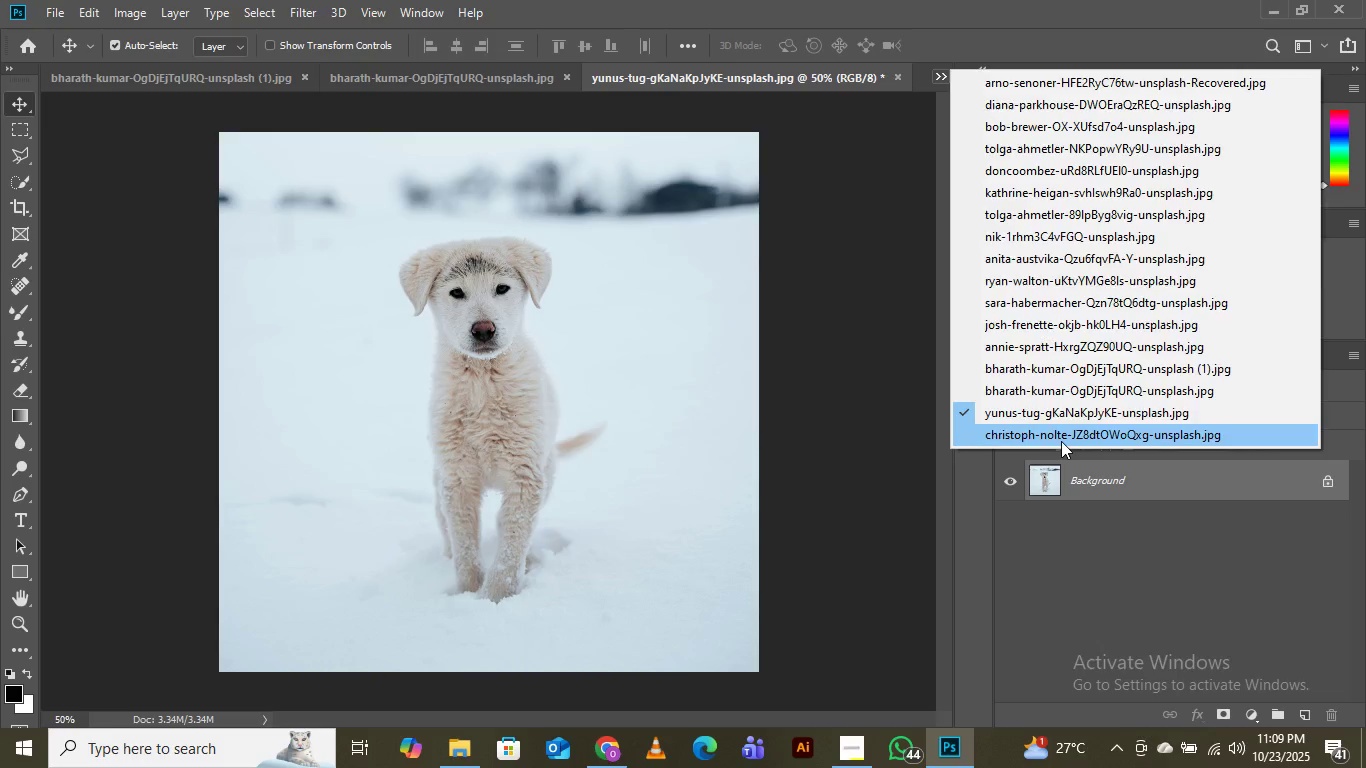 
left_click([1061, 441])
 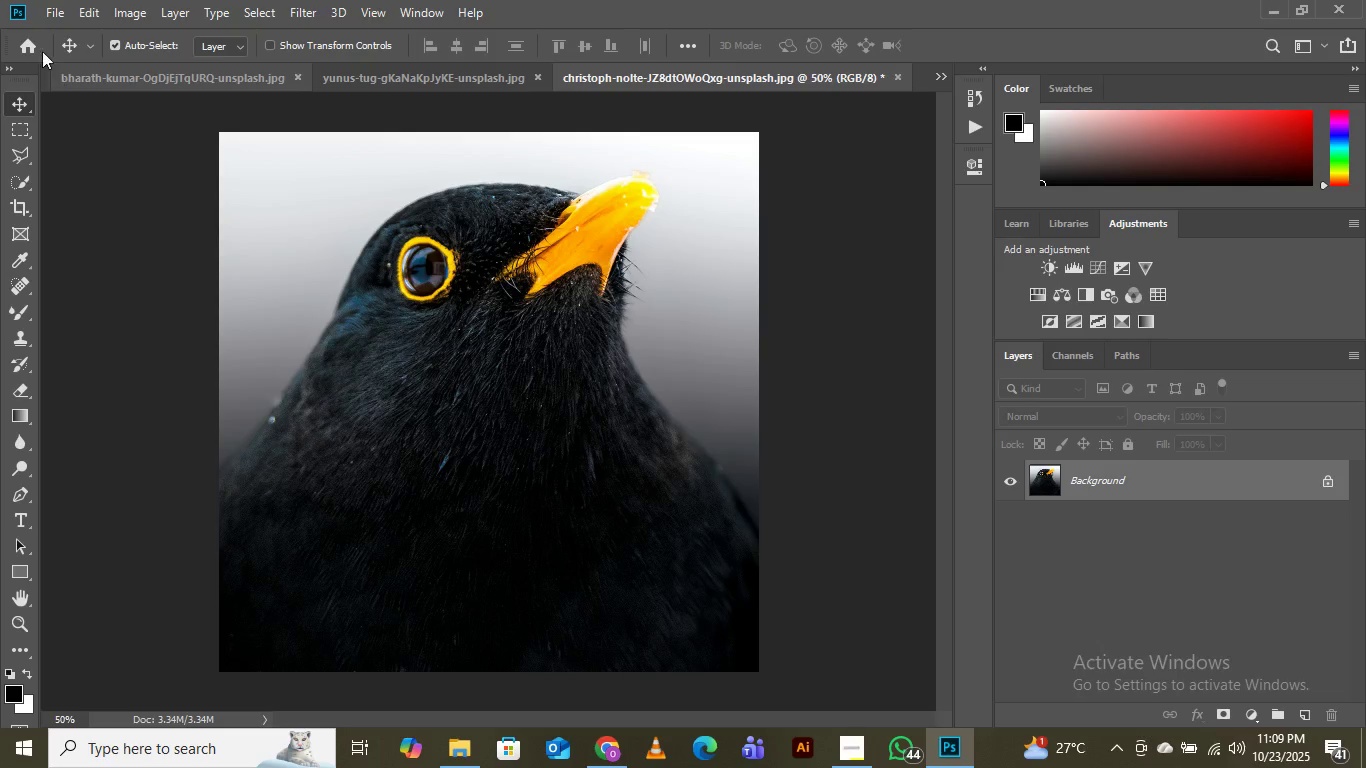 
left_click([58, 13])
 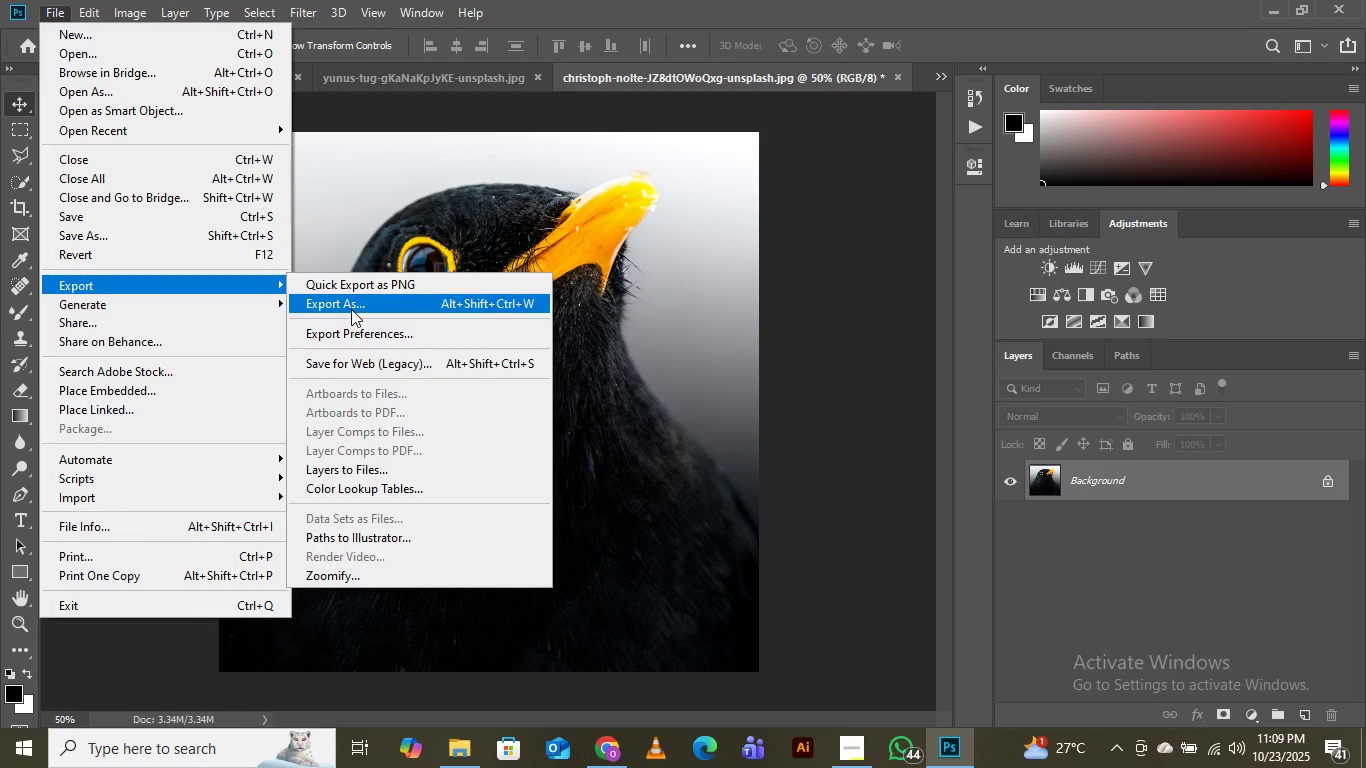 
left_click([351, 309])
 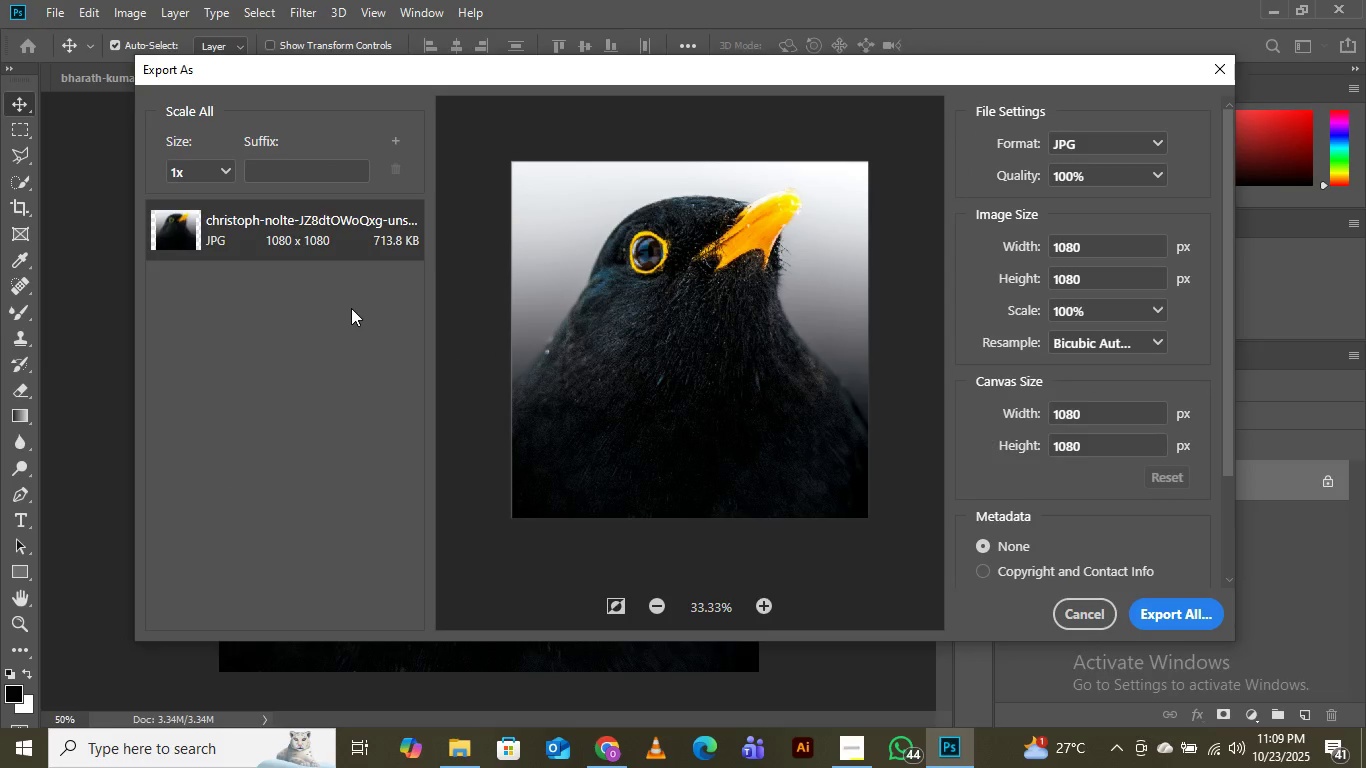 
wait(8.62)
 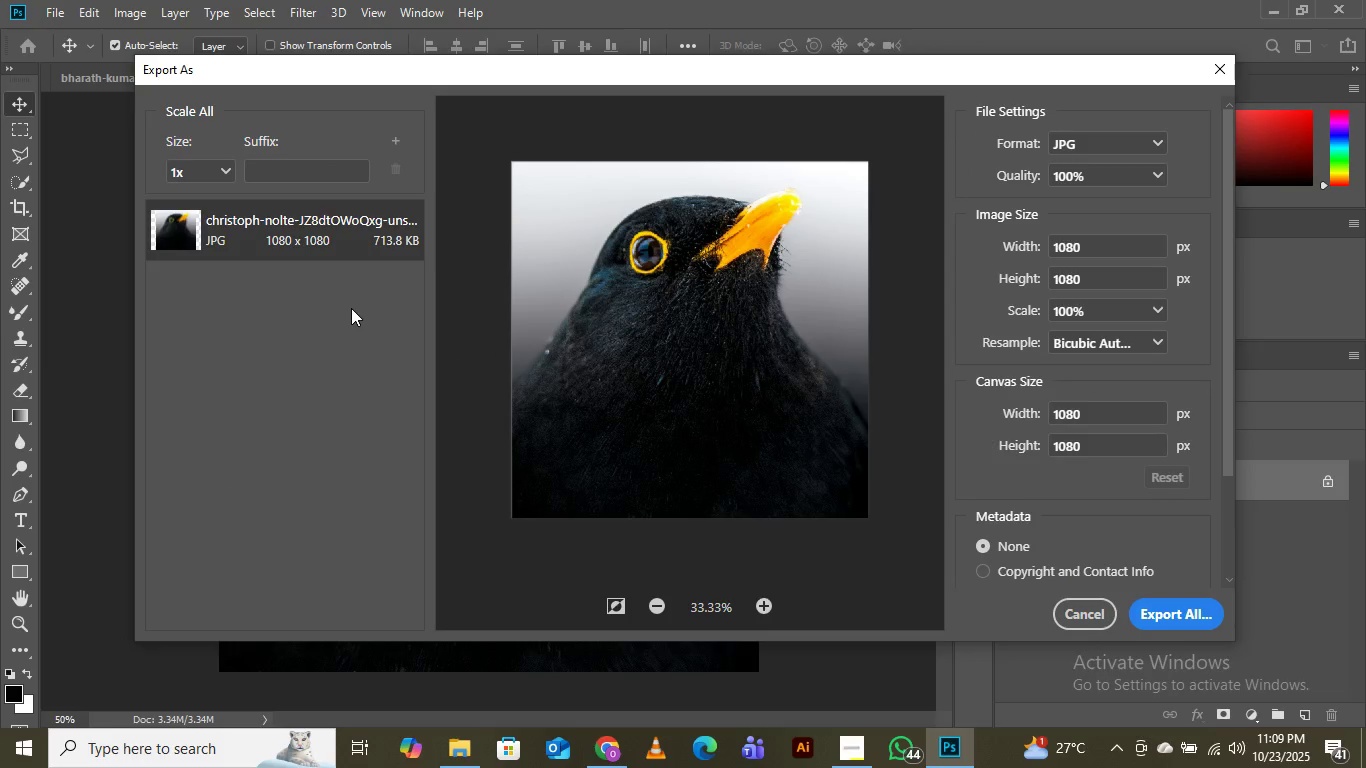 
left_click([1162, 612])
 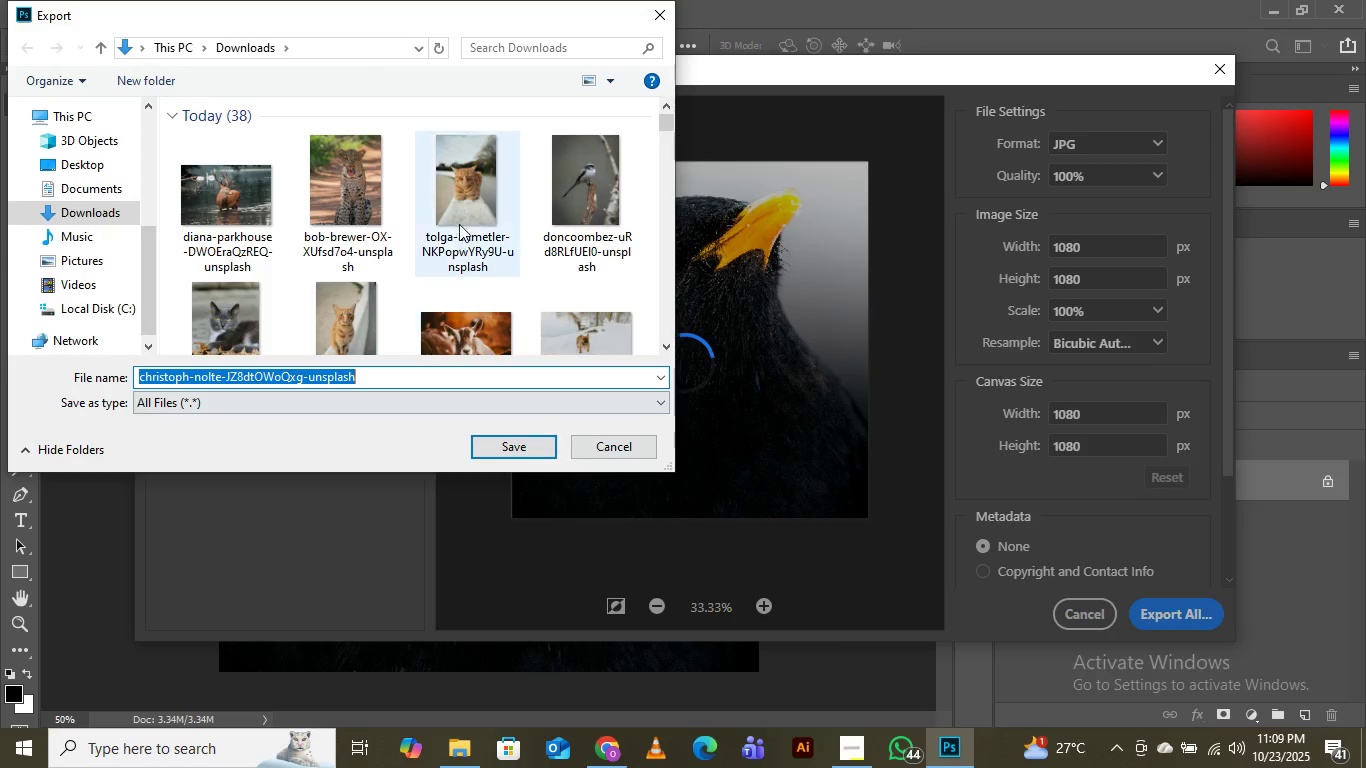 
scroll: coordinate [459, 215], scroll_direction: down, amount: 6.0
 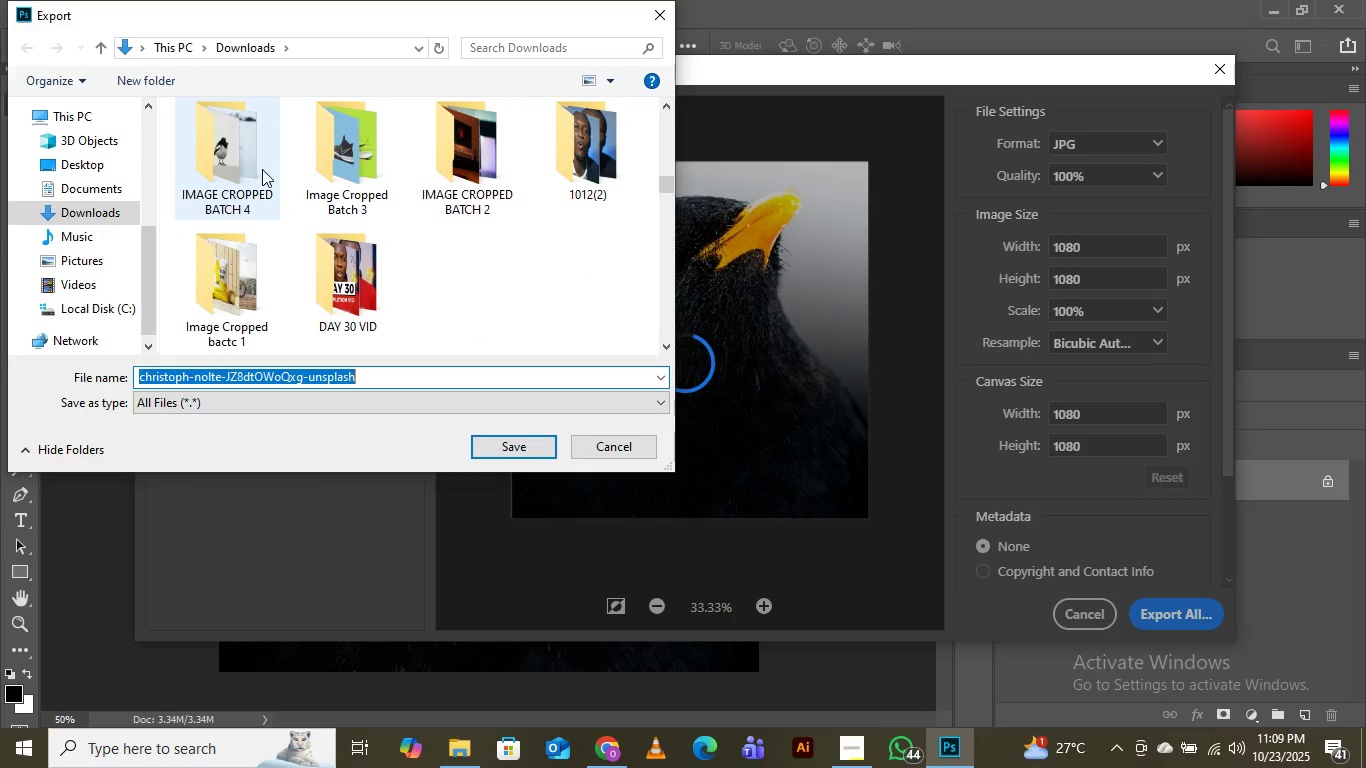 
double_click([262, 169])
 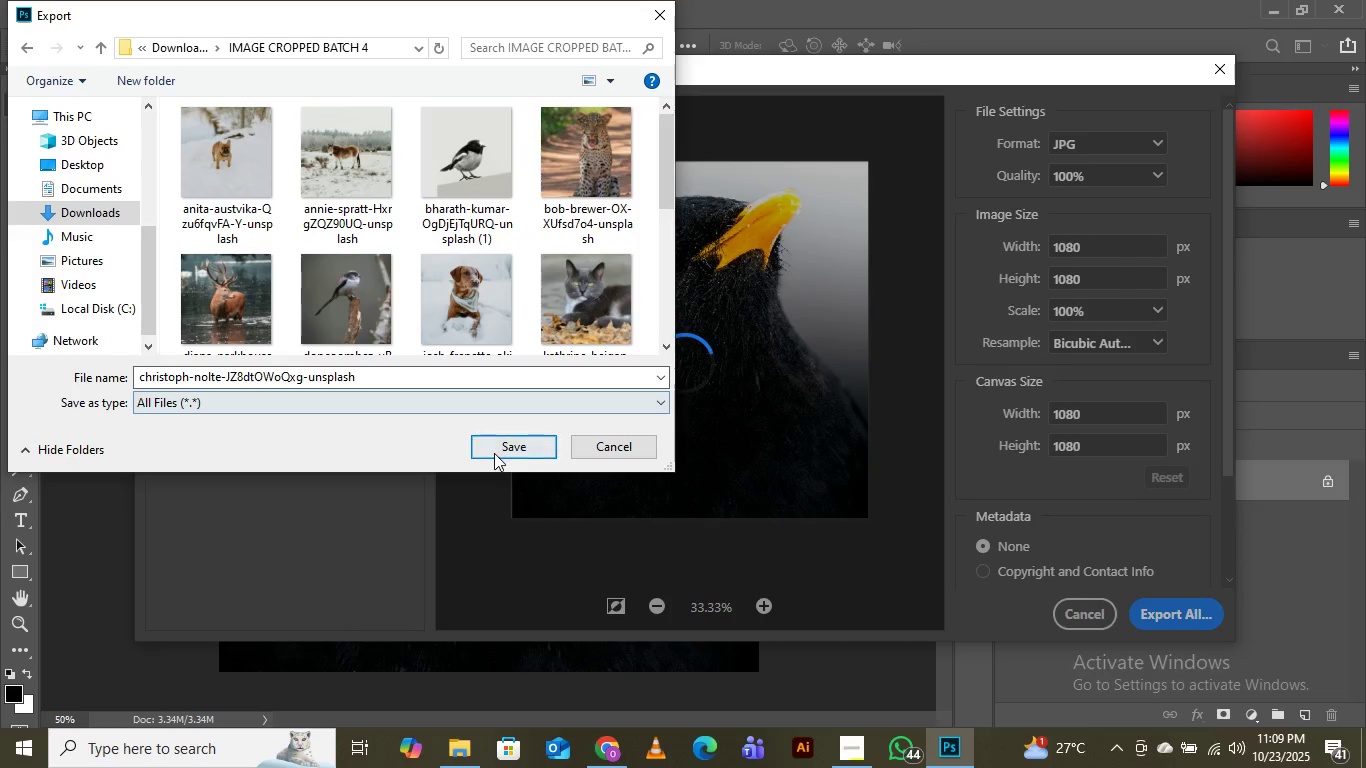 
left_click([494, 453])
 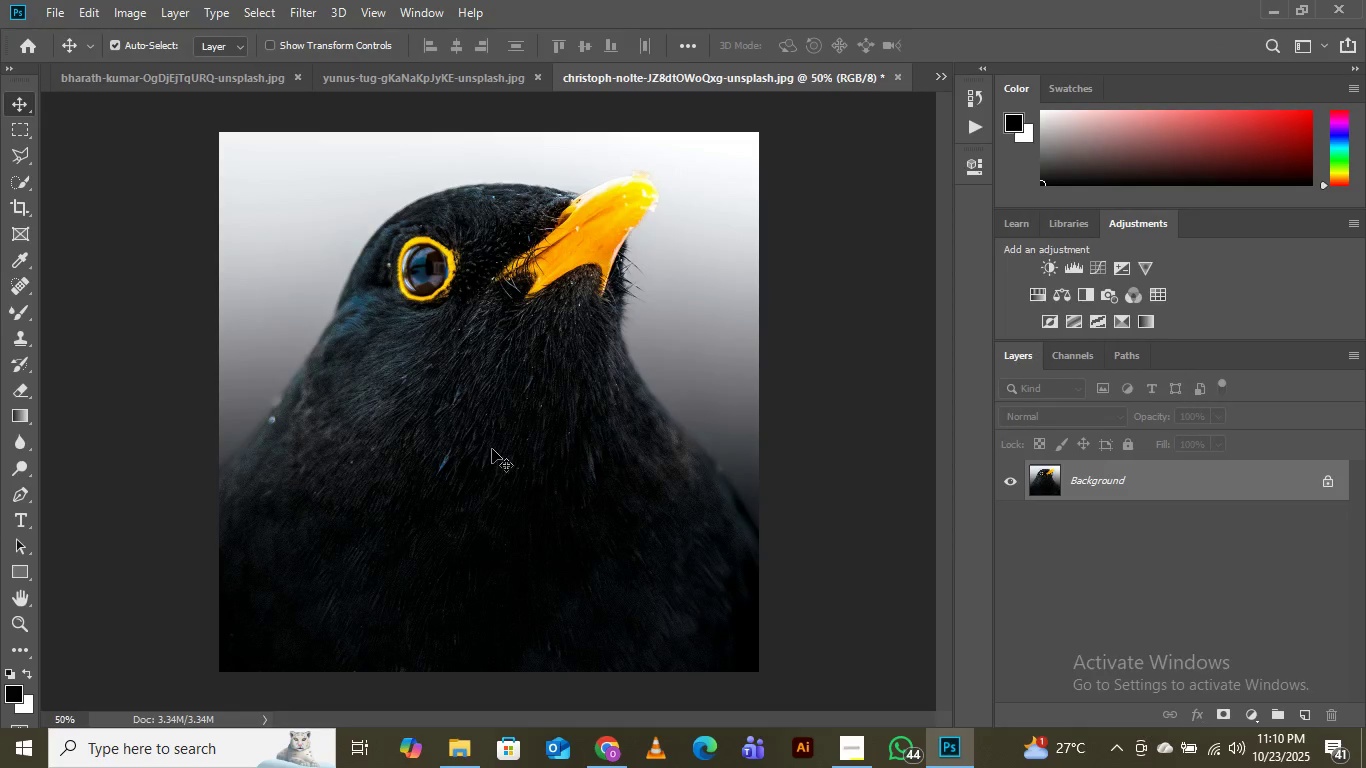 
wait(8.31)
 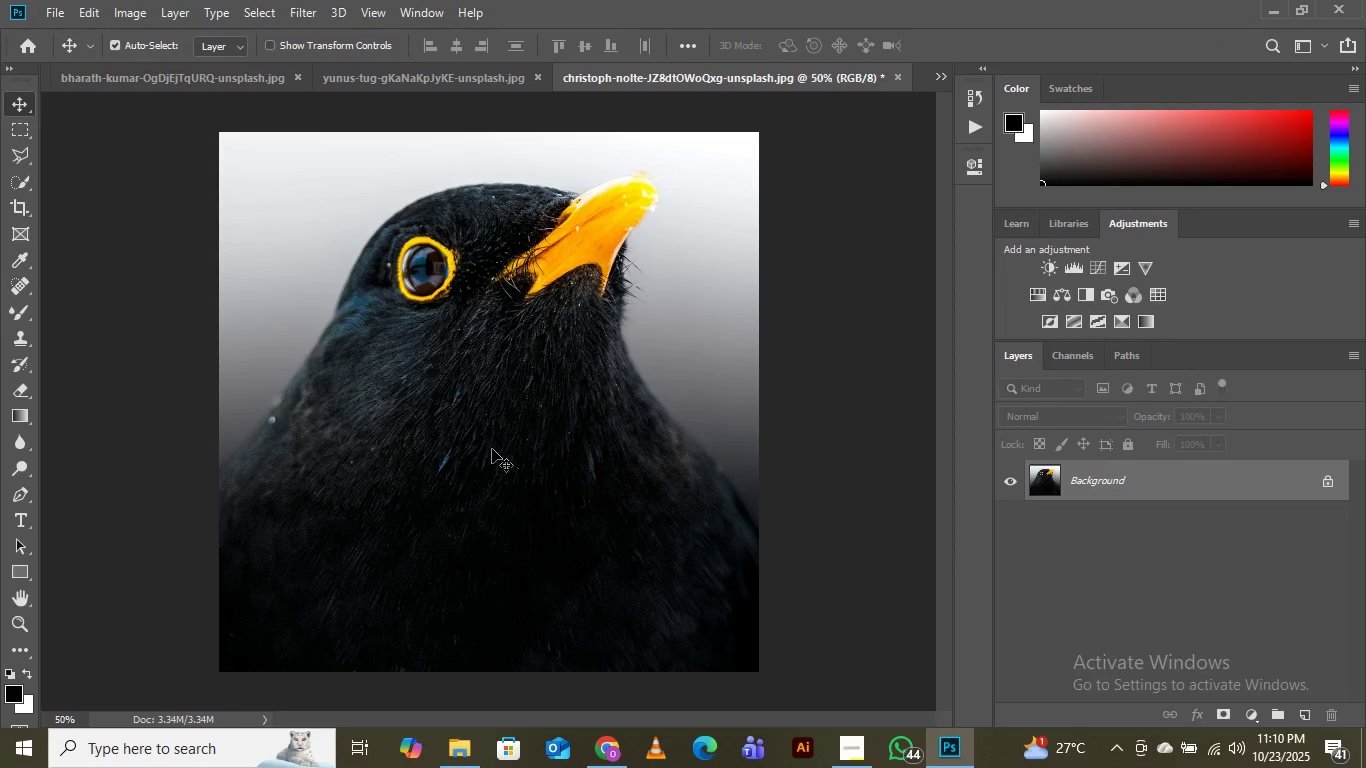 
left_click([447, 750])
 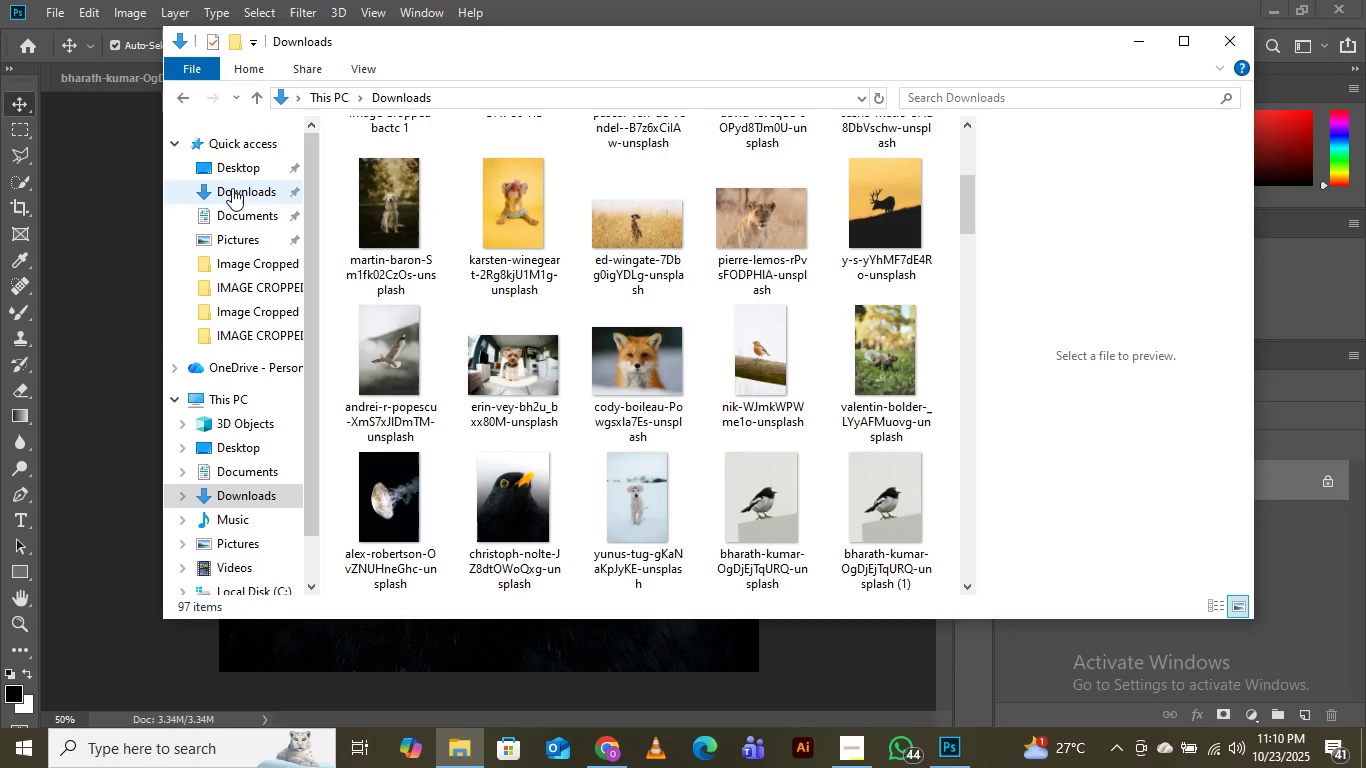 
left_click([231, 193])
 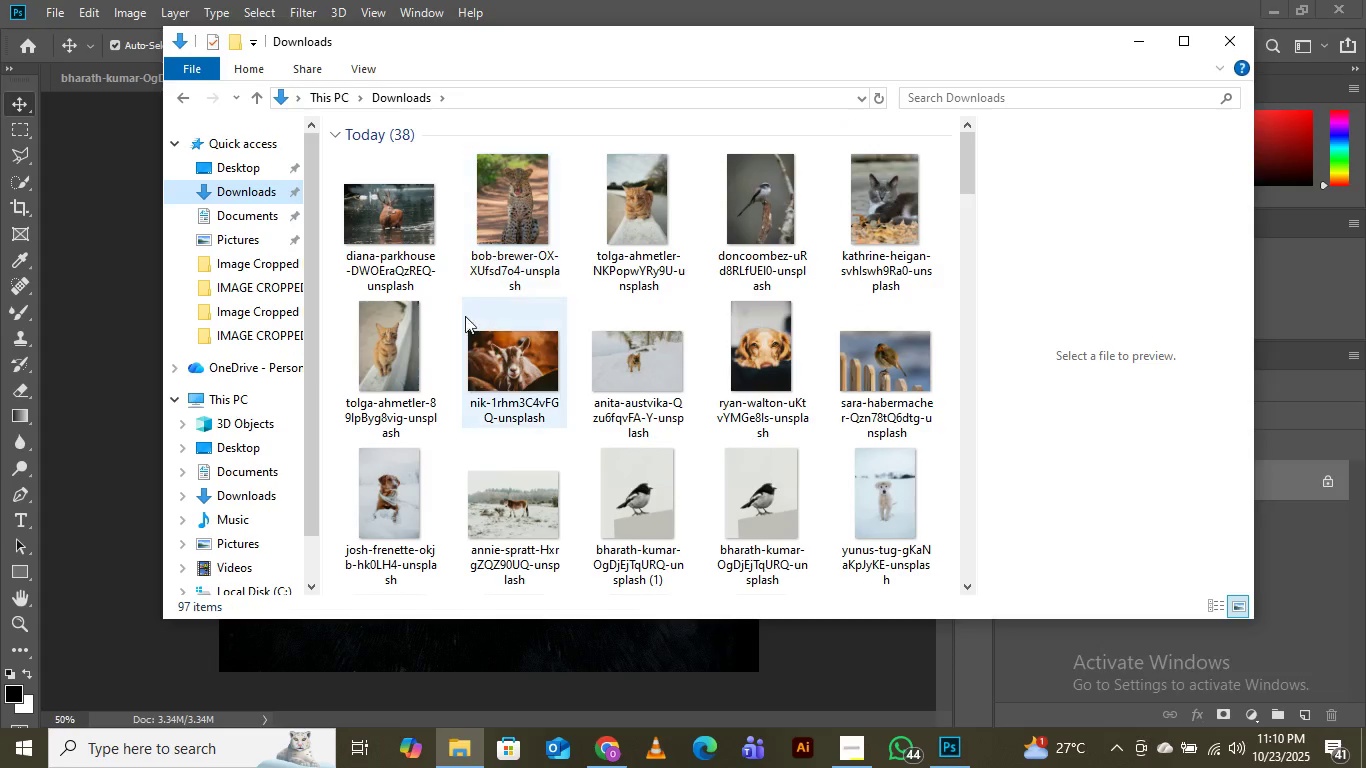 
scroll: coordinate [474, 310], scroll_direction: up, amount: 2.0
 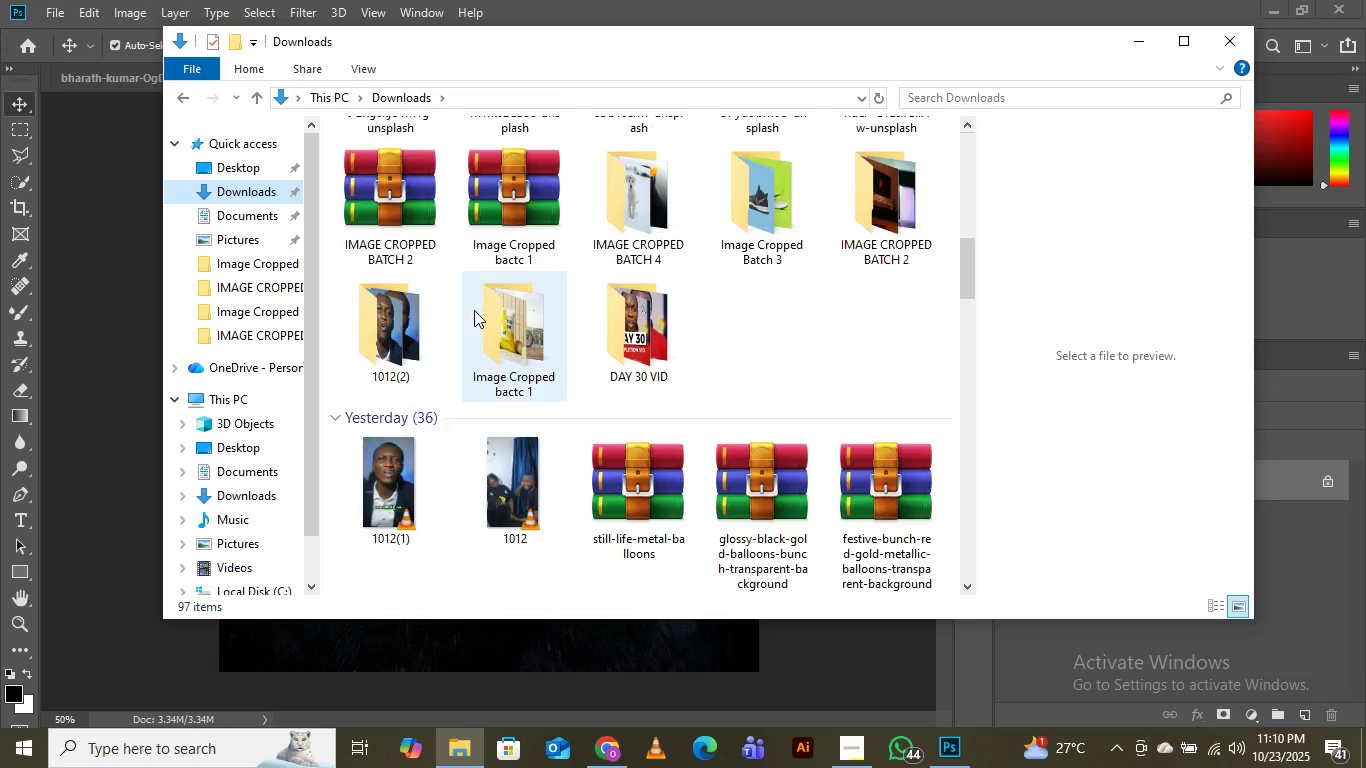 
scroll: coordinate [474, 310], scroll_direction: down, amount: 1.0
 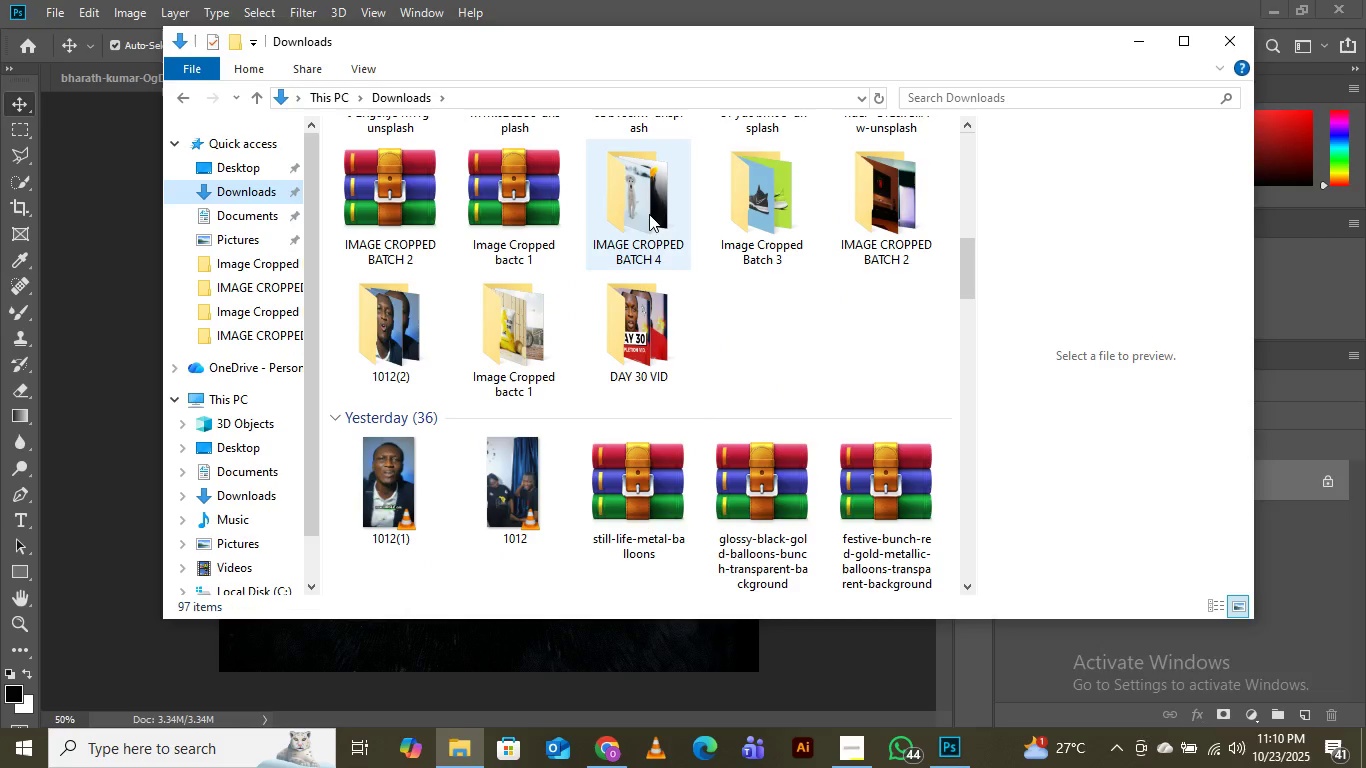 
left_click([647, 208])
 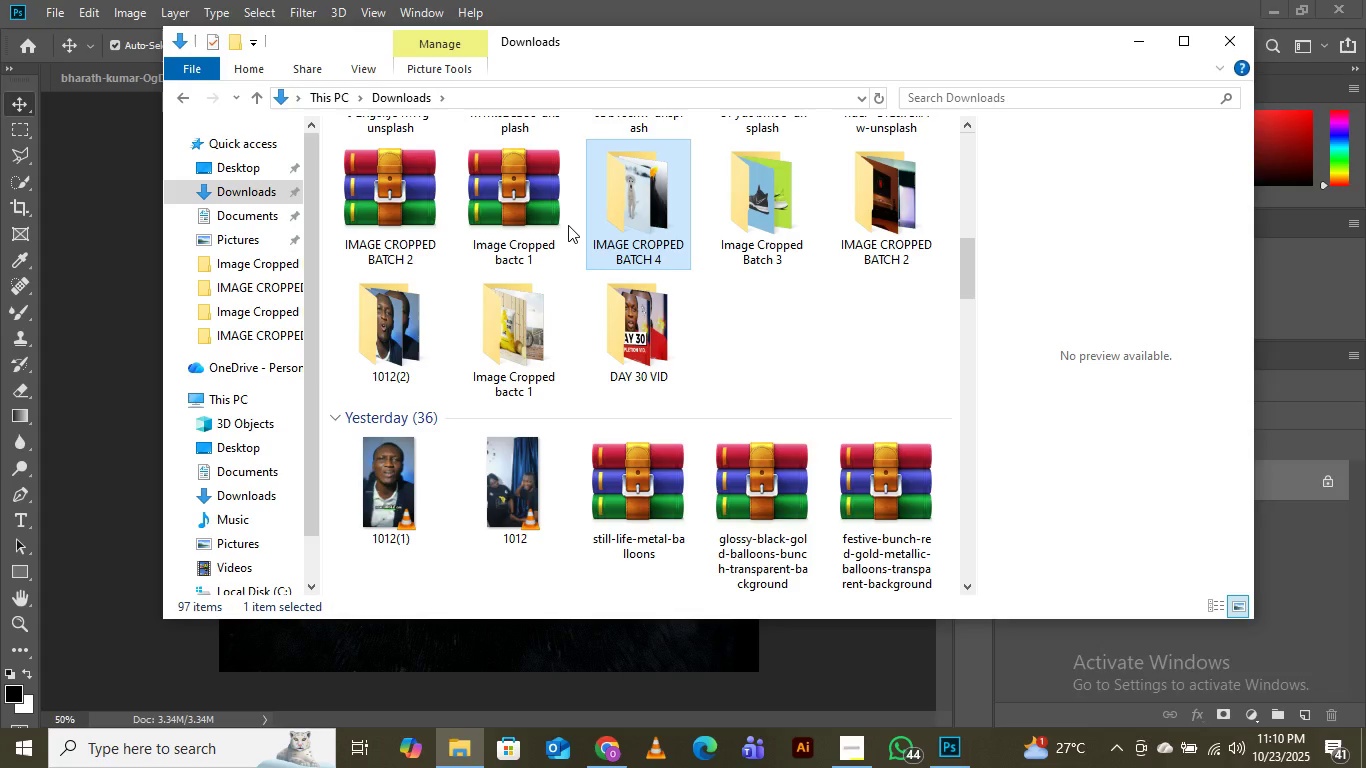 
wait(21.6)
 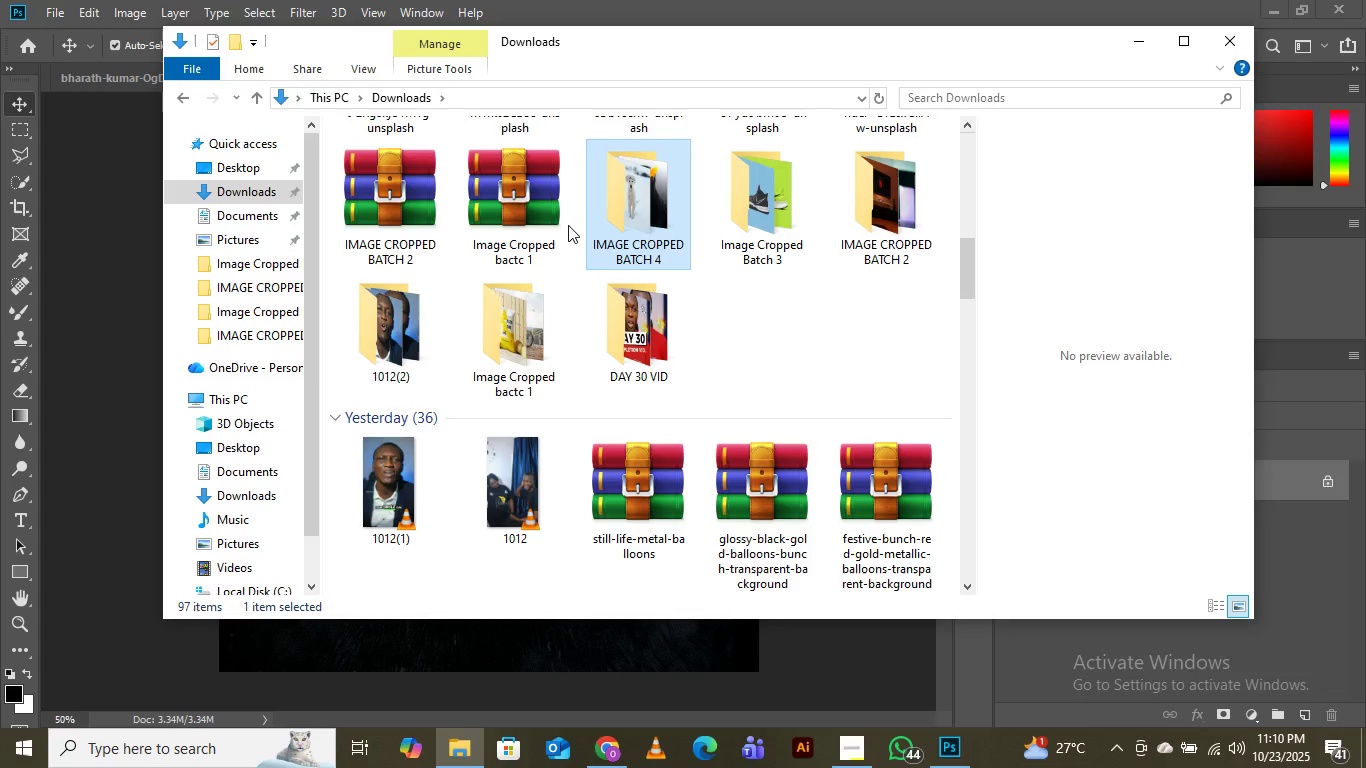 
mouse_move([835, 712])